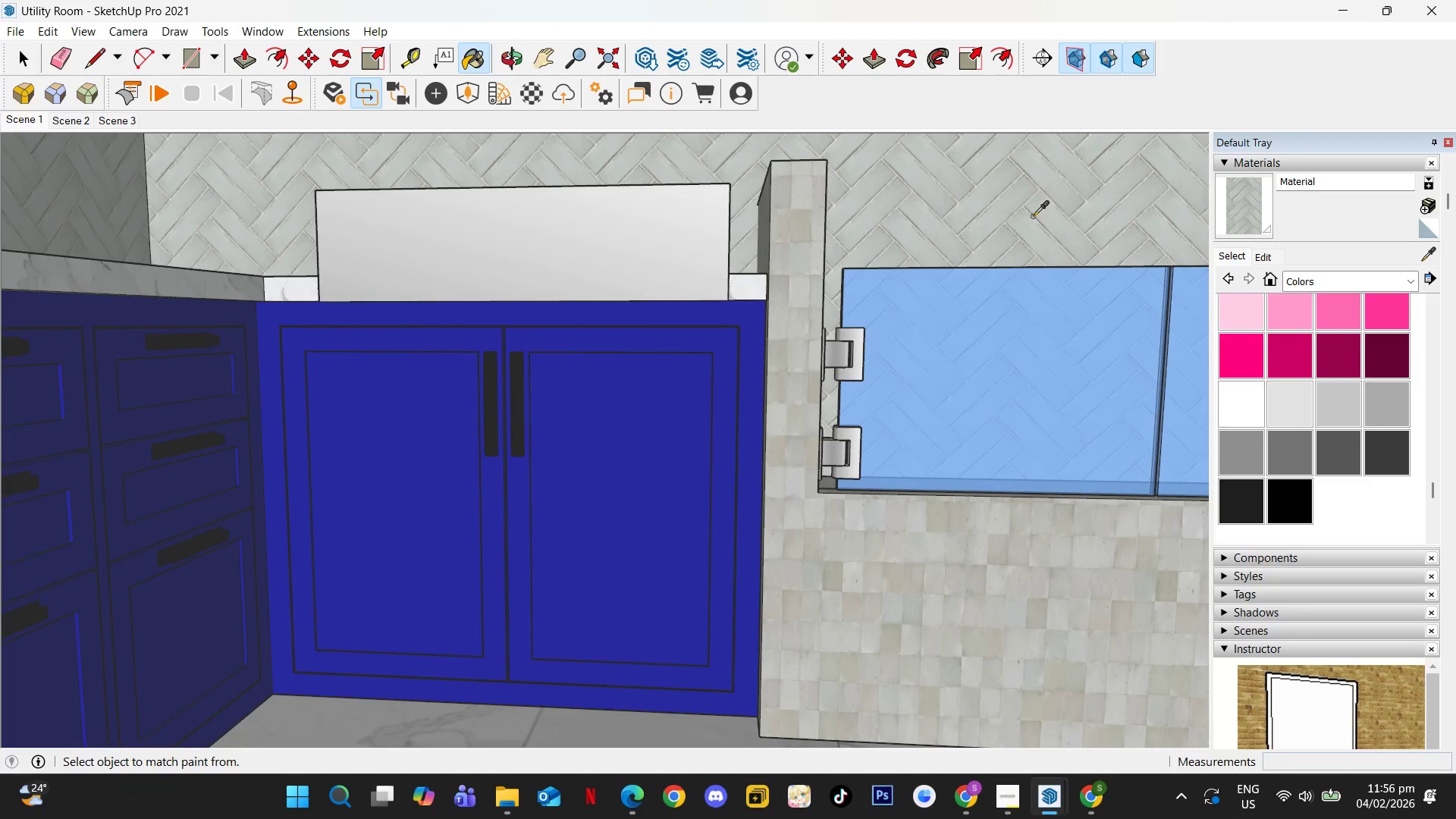 
hold_key(key=AltLeft, duration=8.52)
left_click([526, 93])
 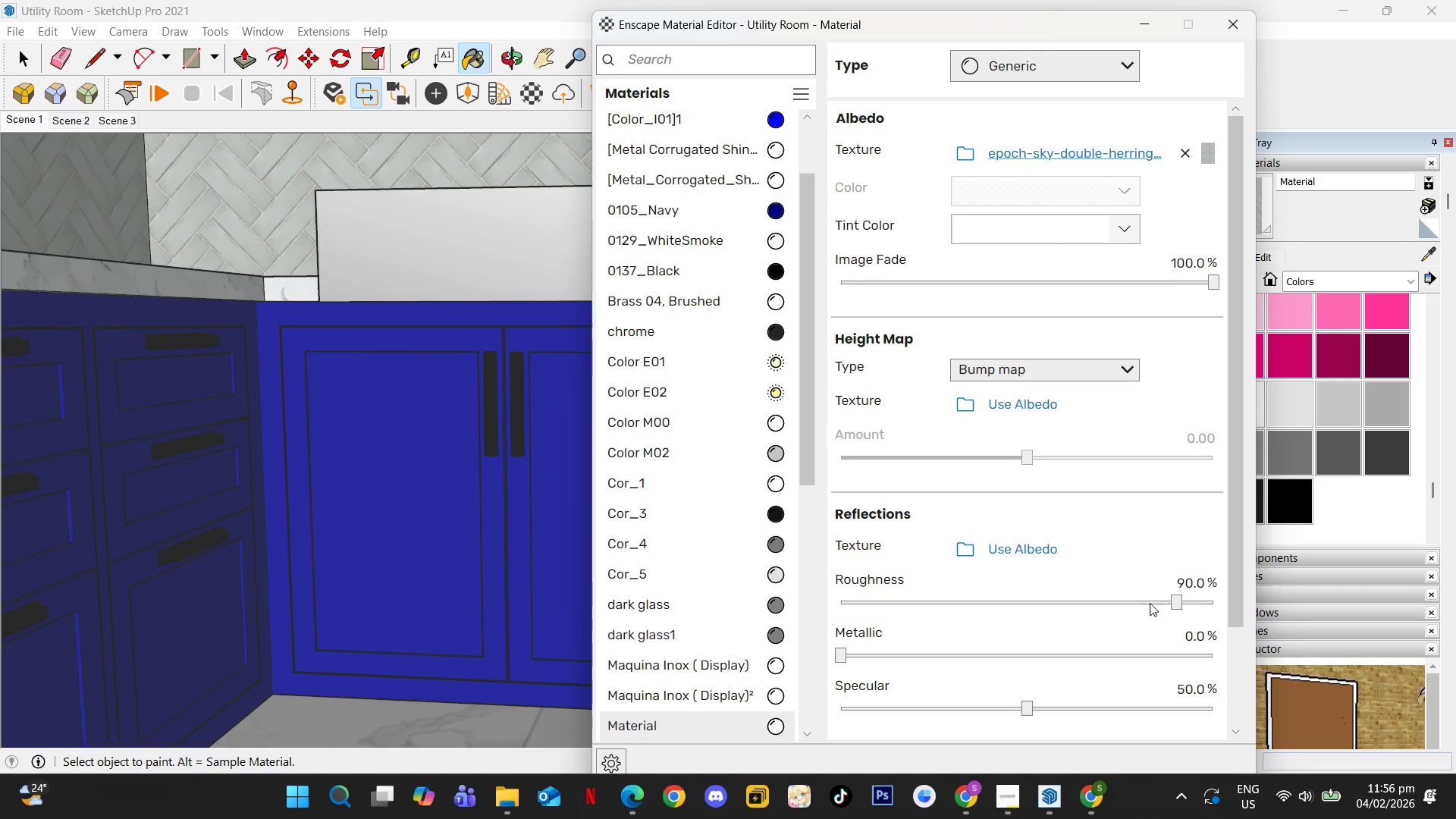 
left_click_drag(start_coordinate=[1179, 599], to_coordinate=[760, 571])
 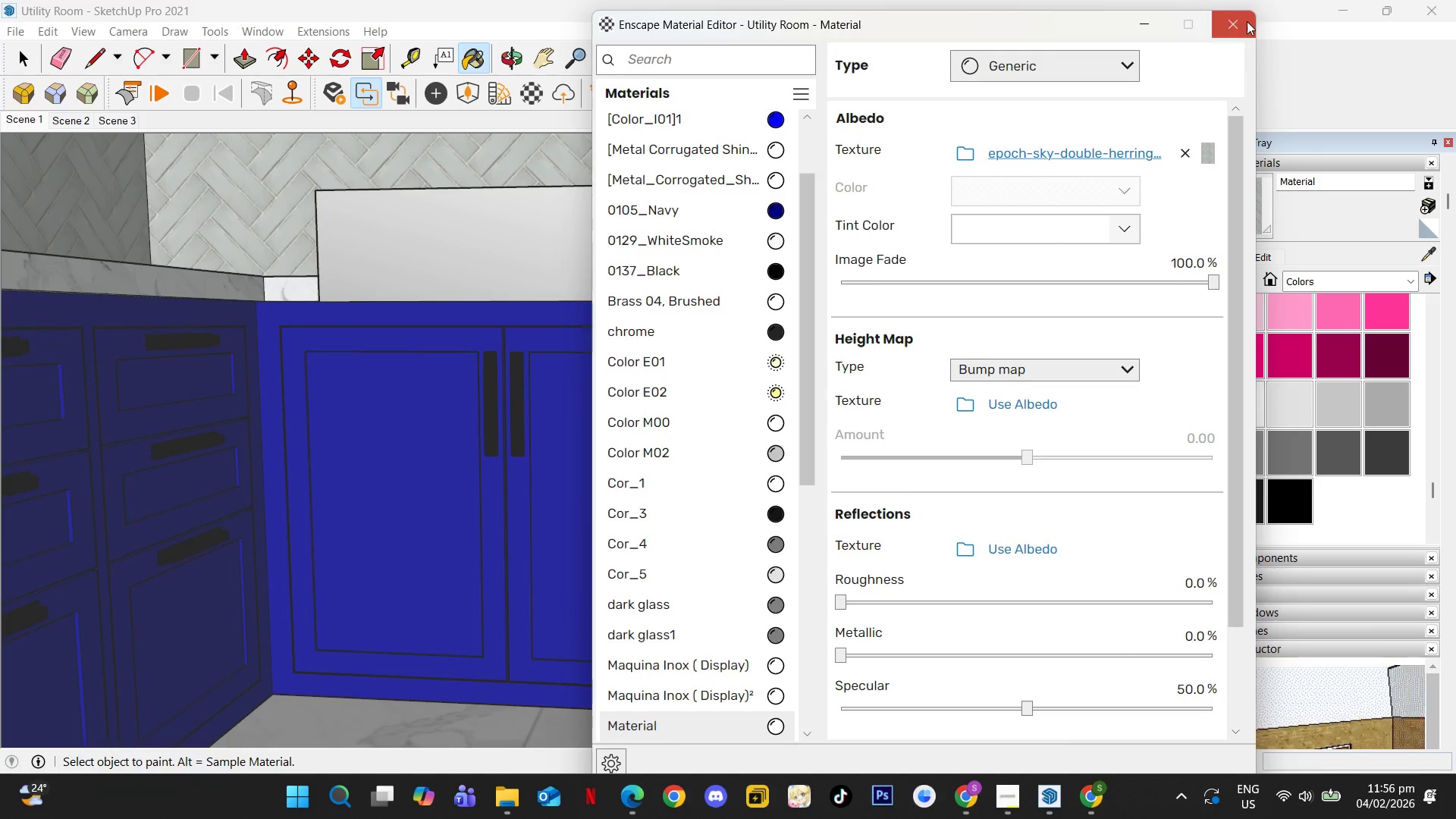 
left_click([1247, 21])
 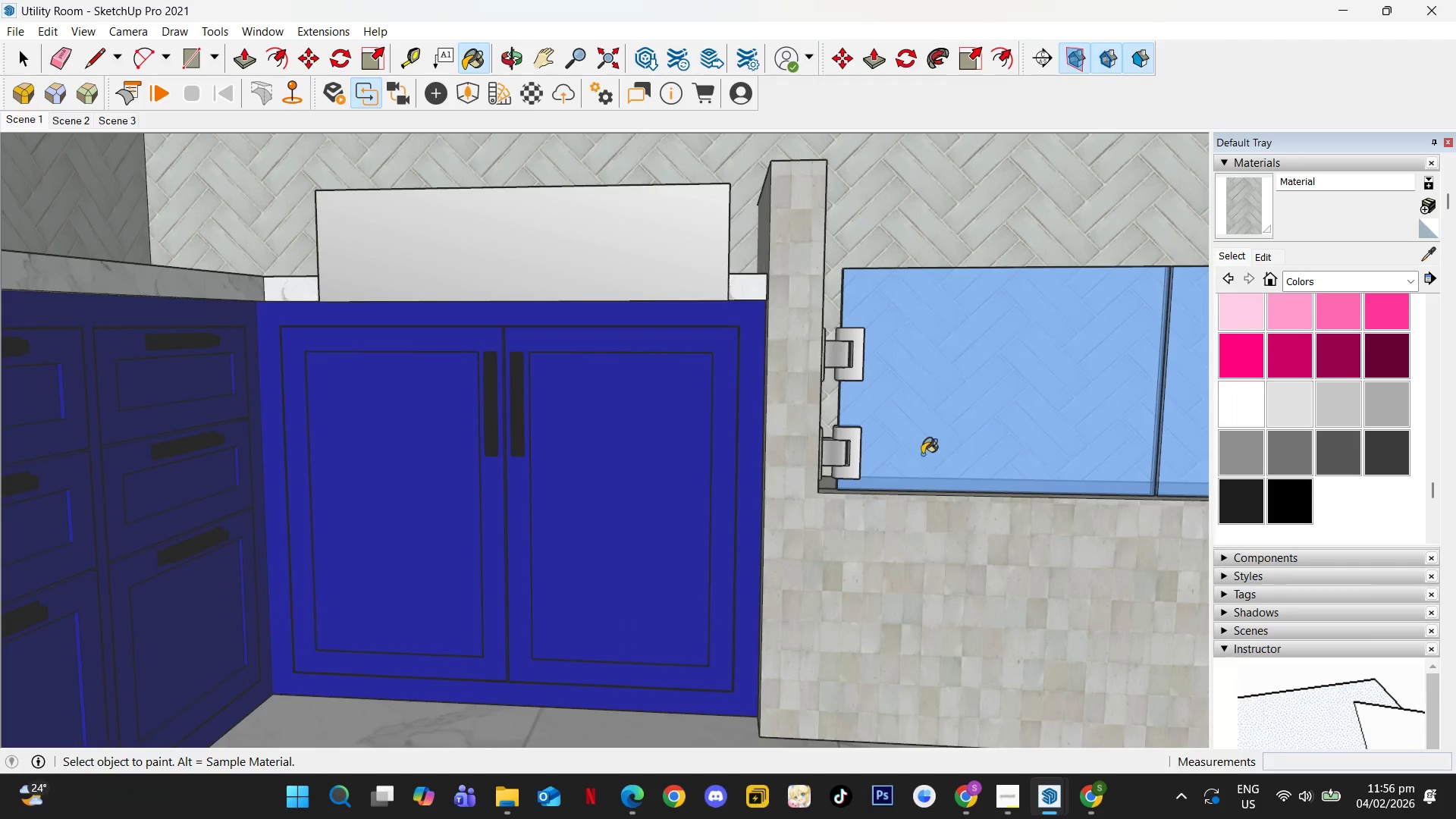 
key(Space)
 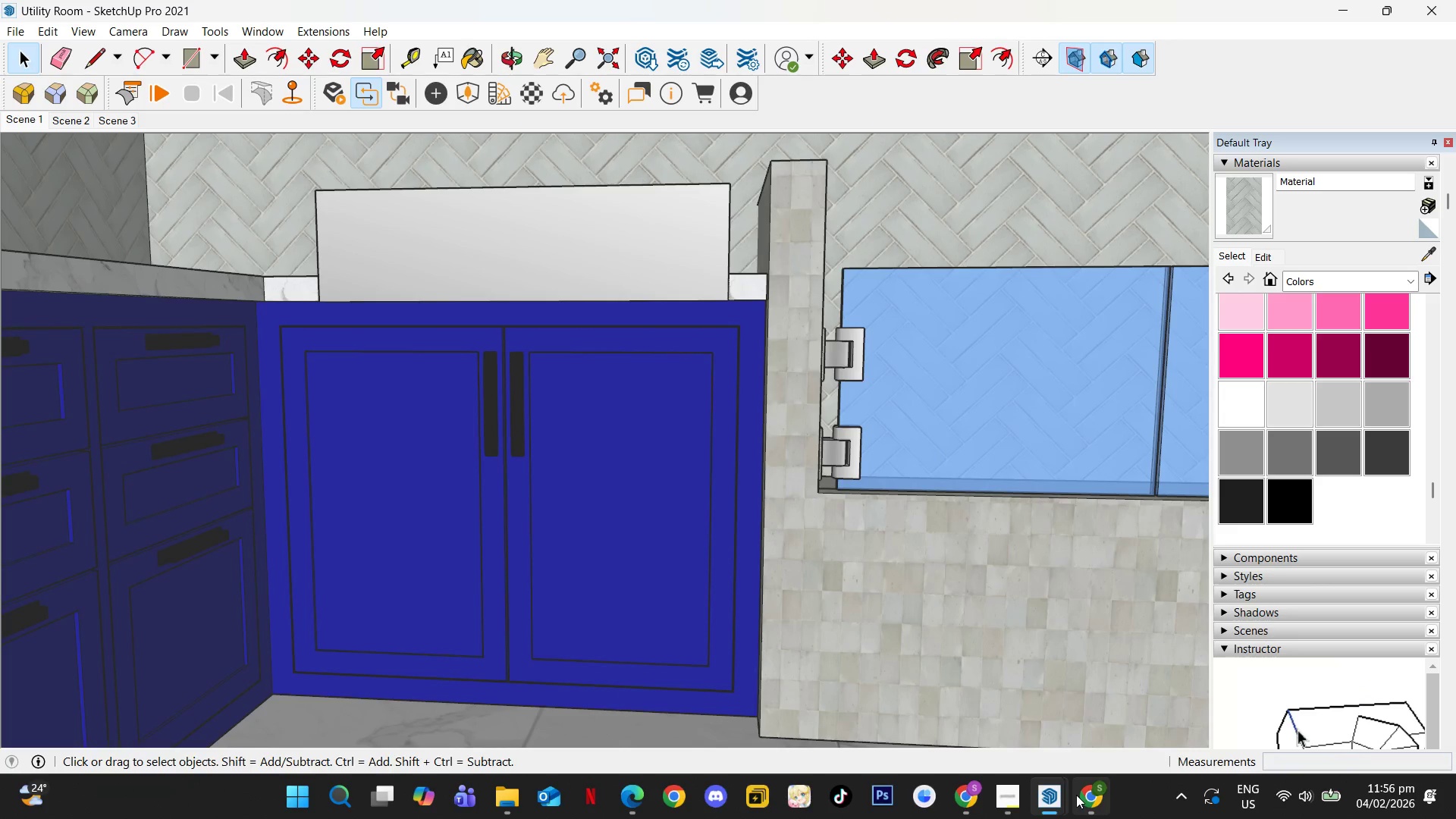 
left_click([1061, 801])
 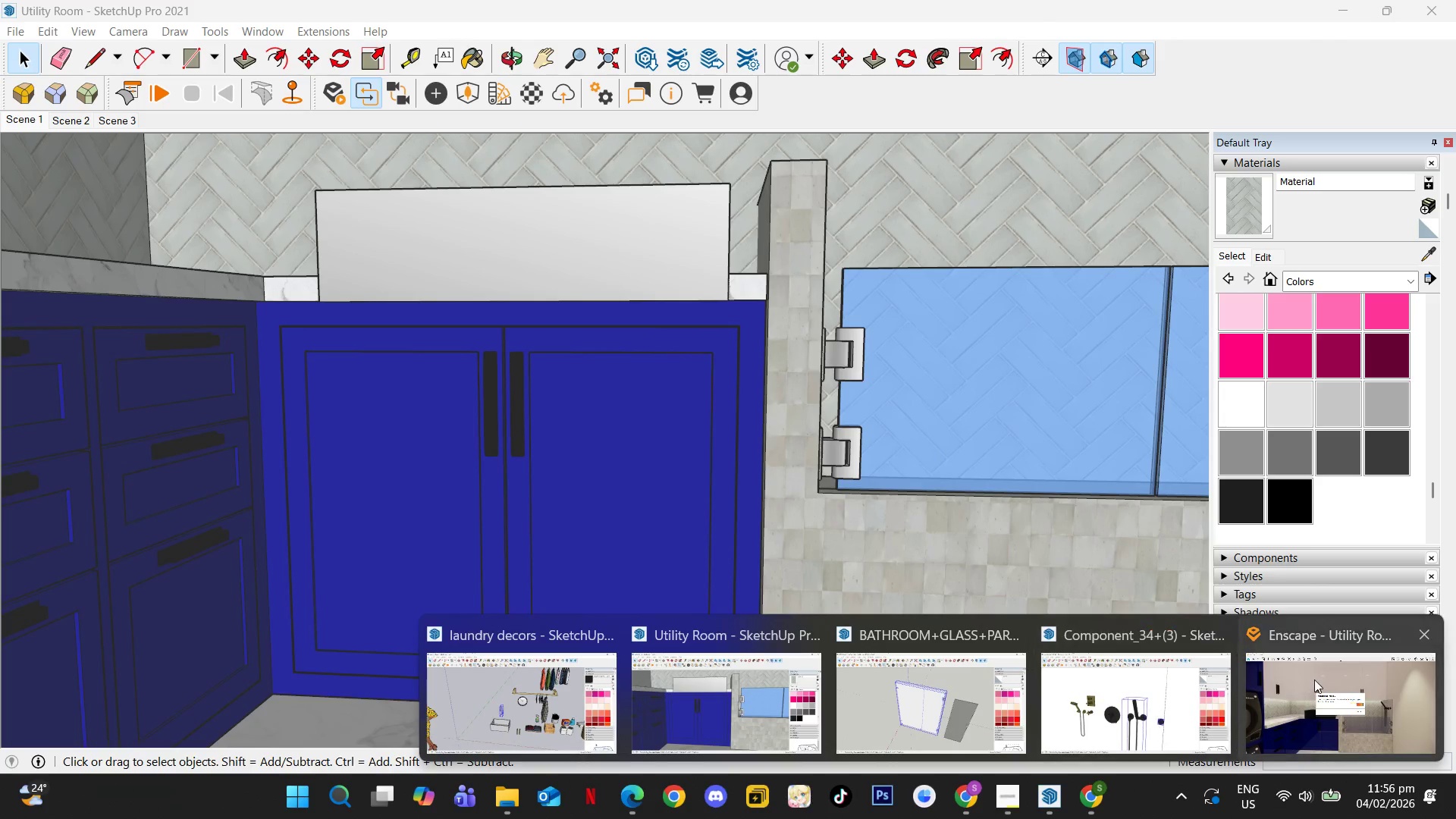 
left_click([1312, 689])
 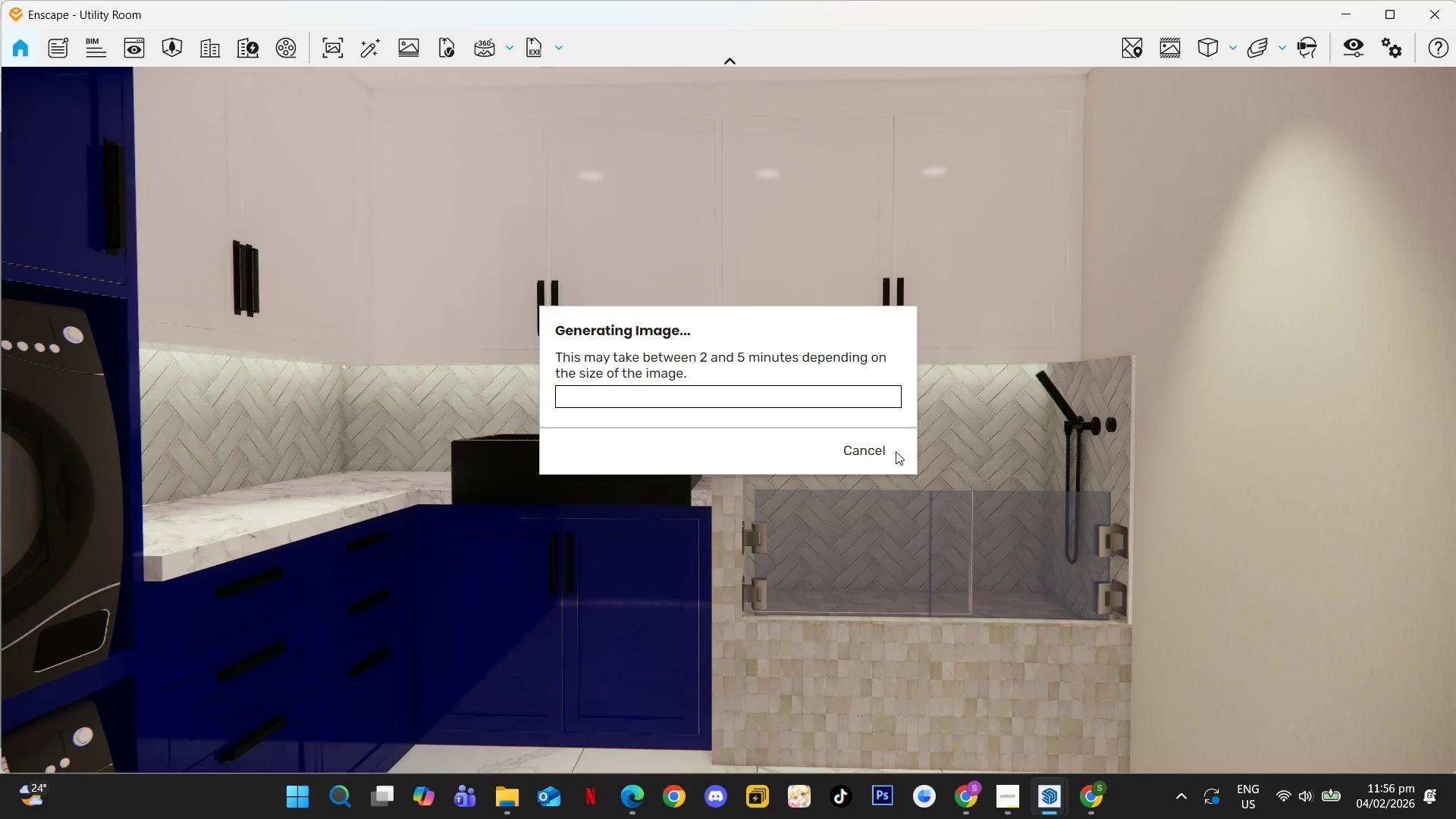 
left_click([877, 451])
 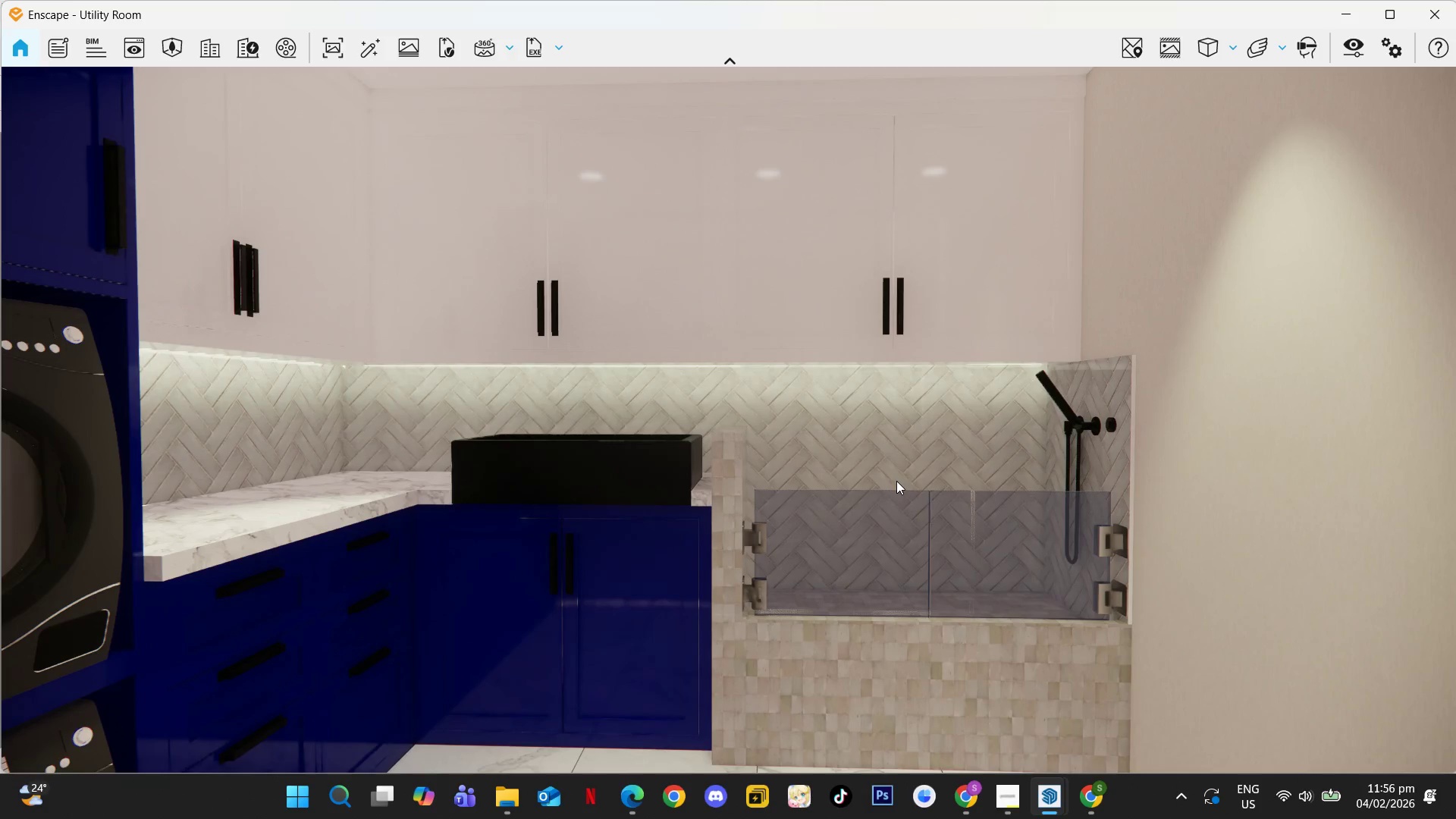 
key(Alt+Tab)
 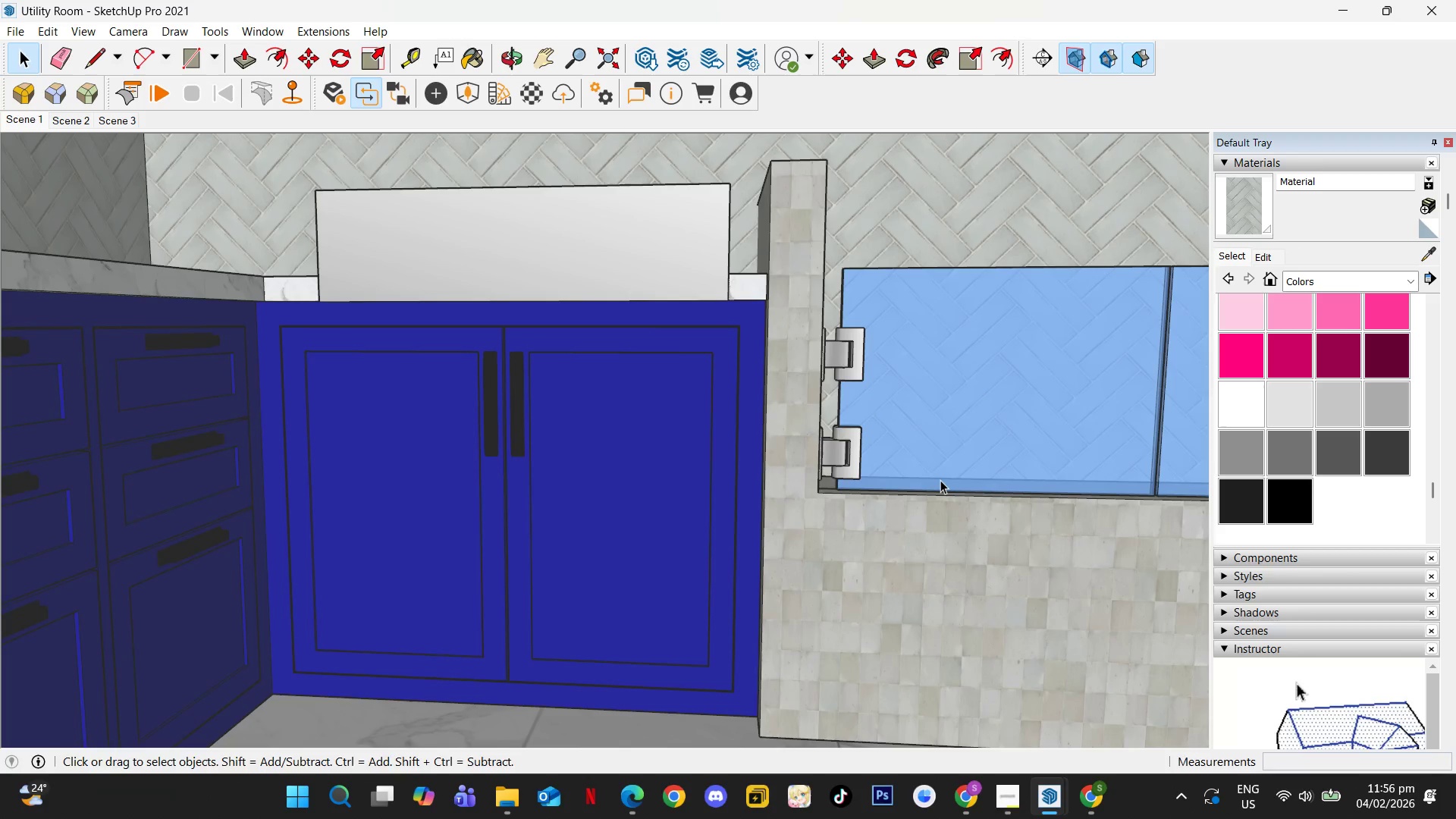 
key(Control+S)
 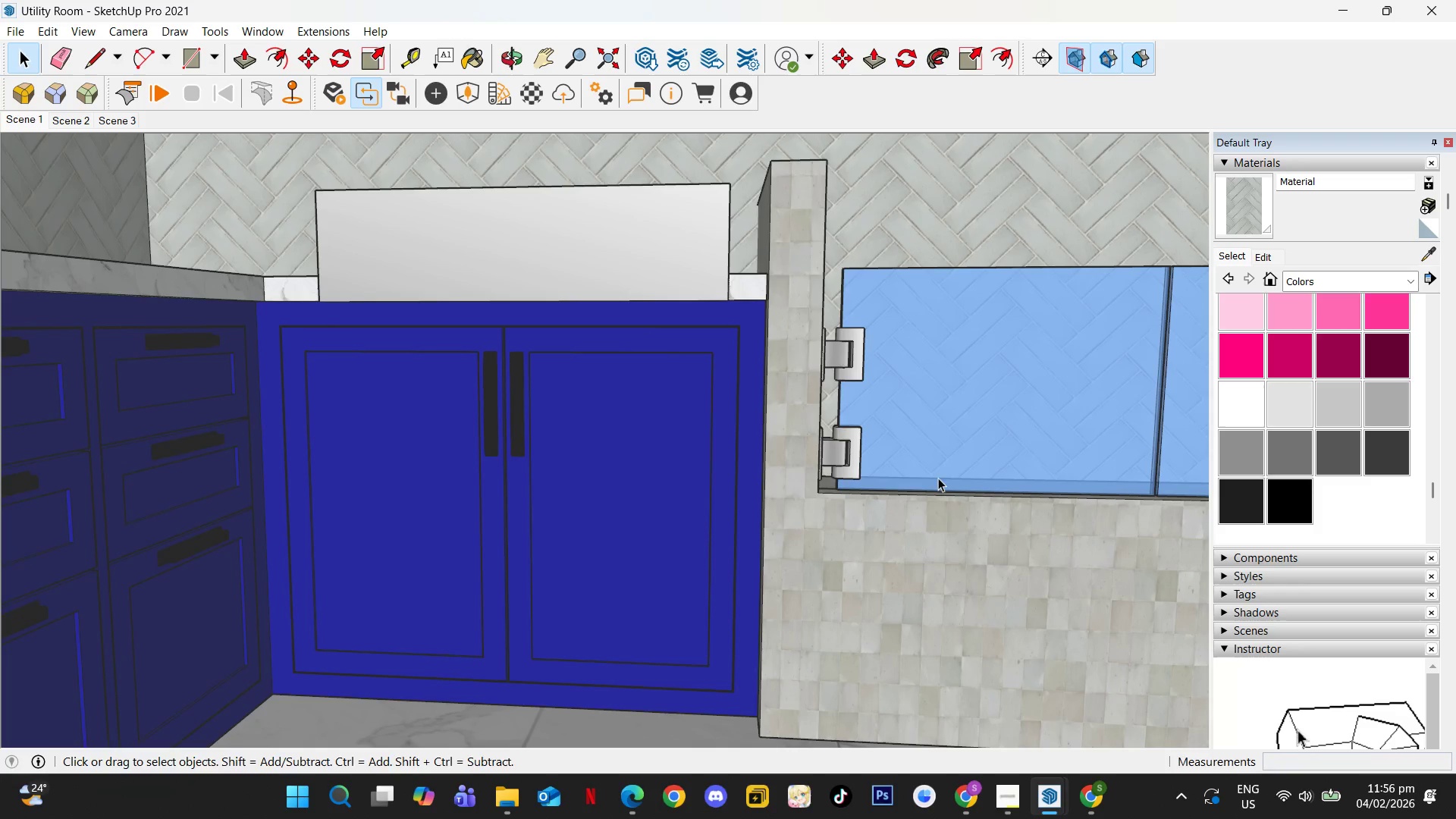 
key(Alt+Tab)
 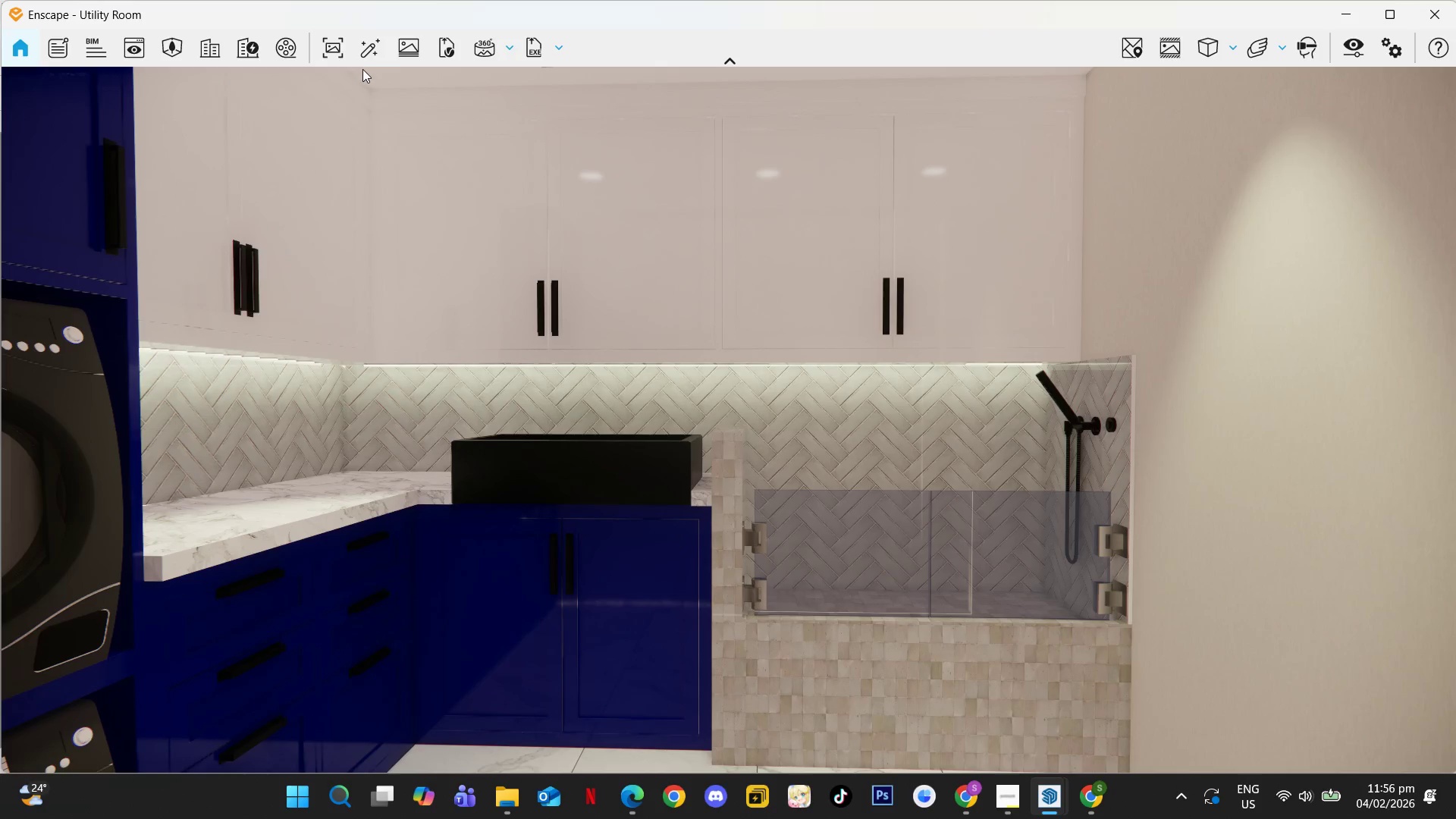 
left_click([365, 55])
 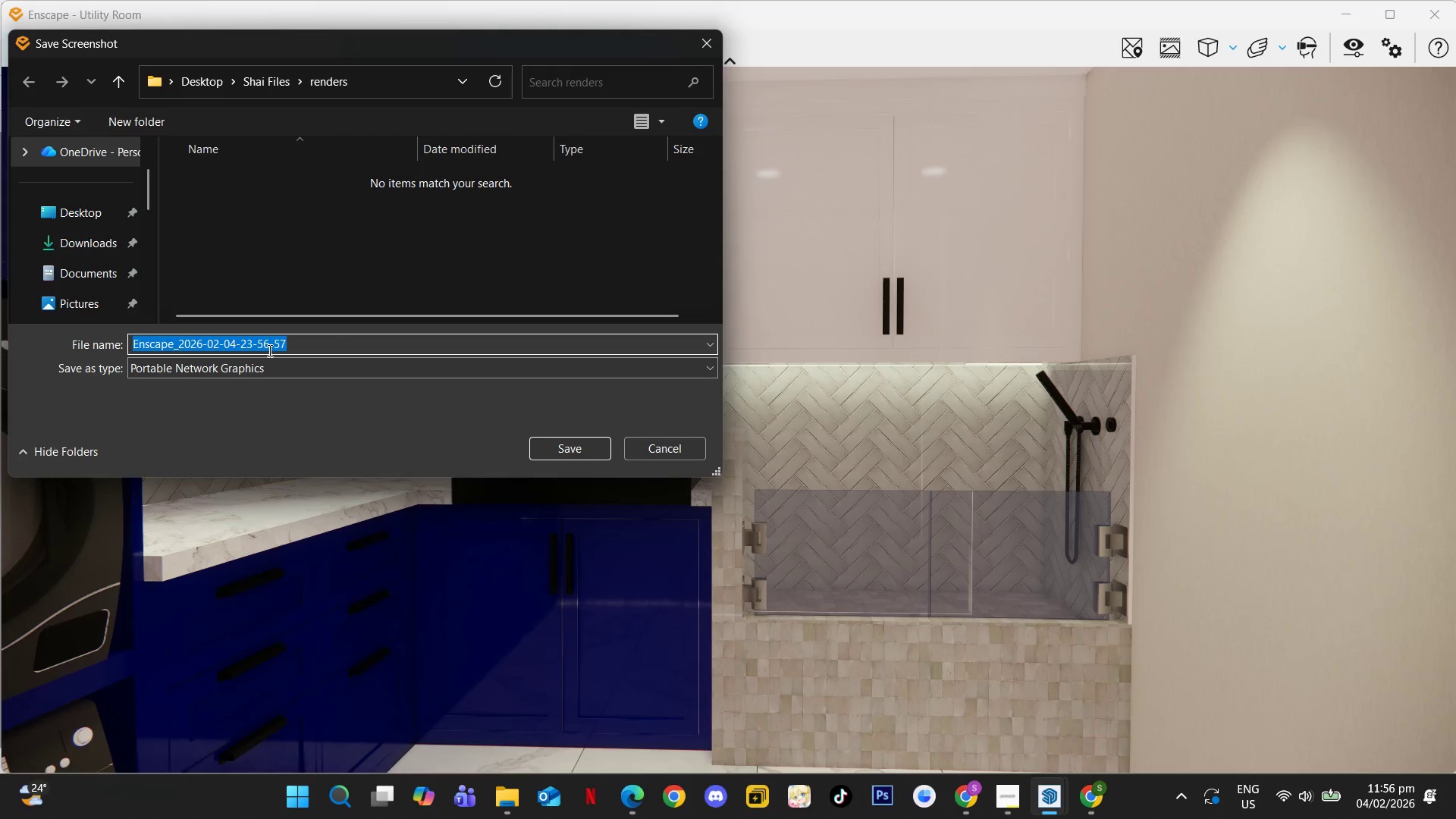 
left_click([695, 38])
 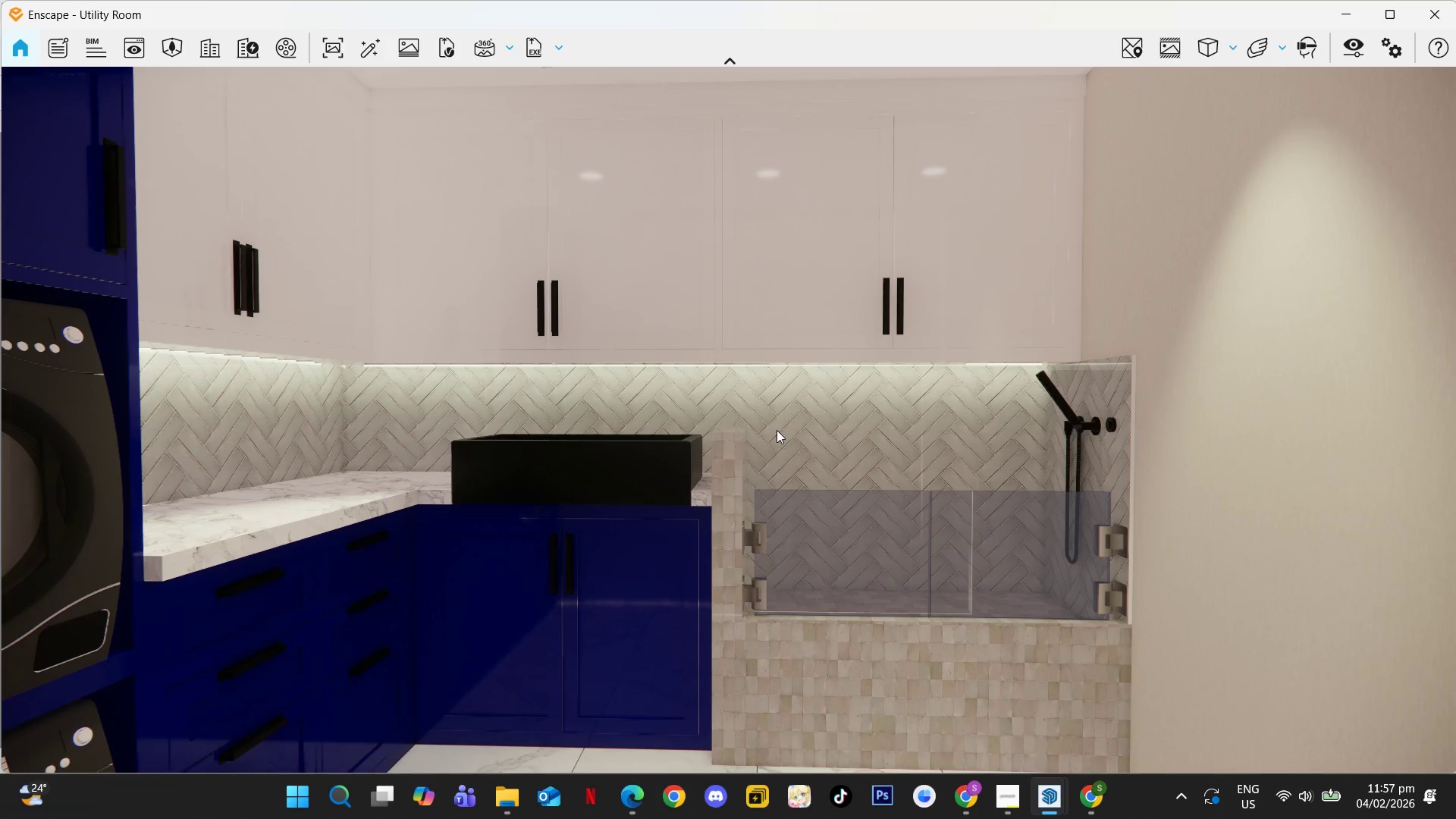 
key(F)
 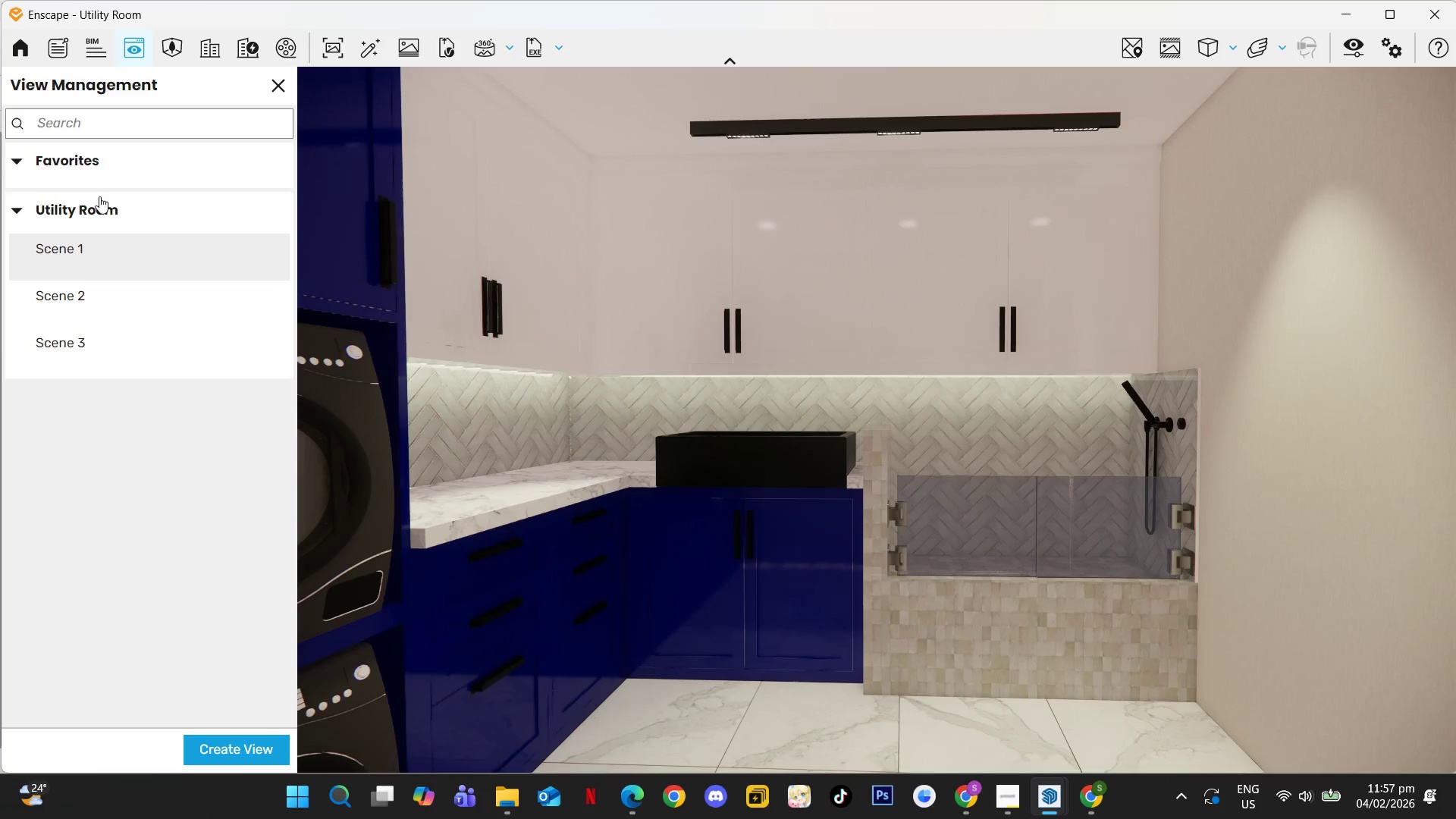 
left_click([92, 254])
 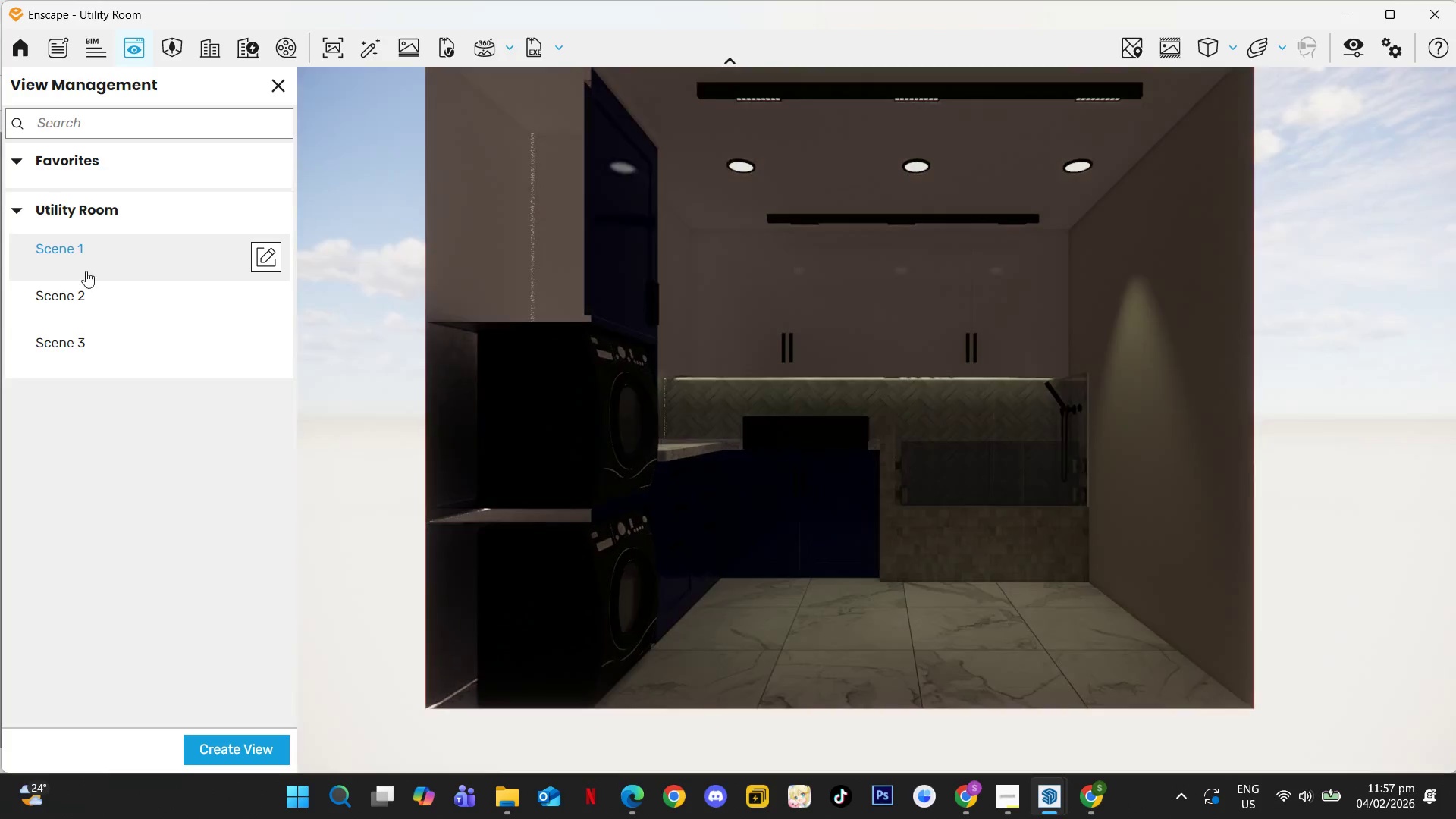 
left_click([73, 303])
 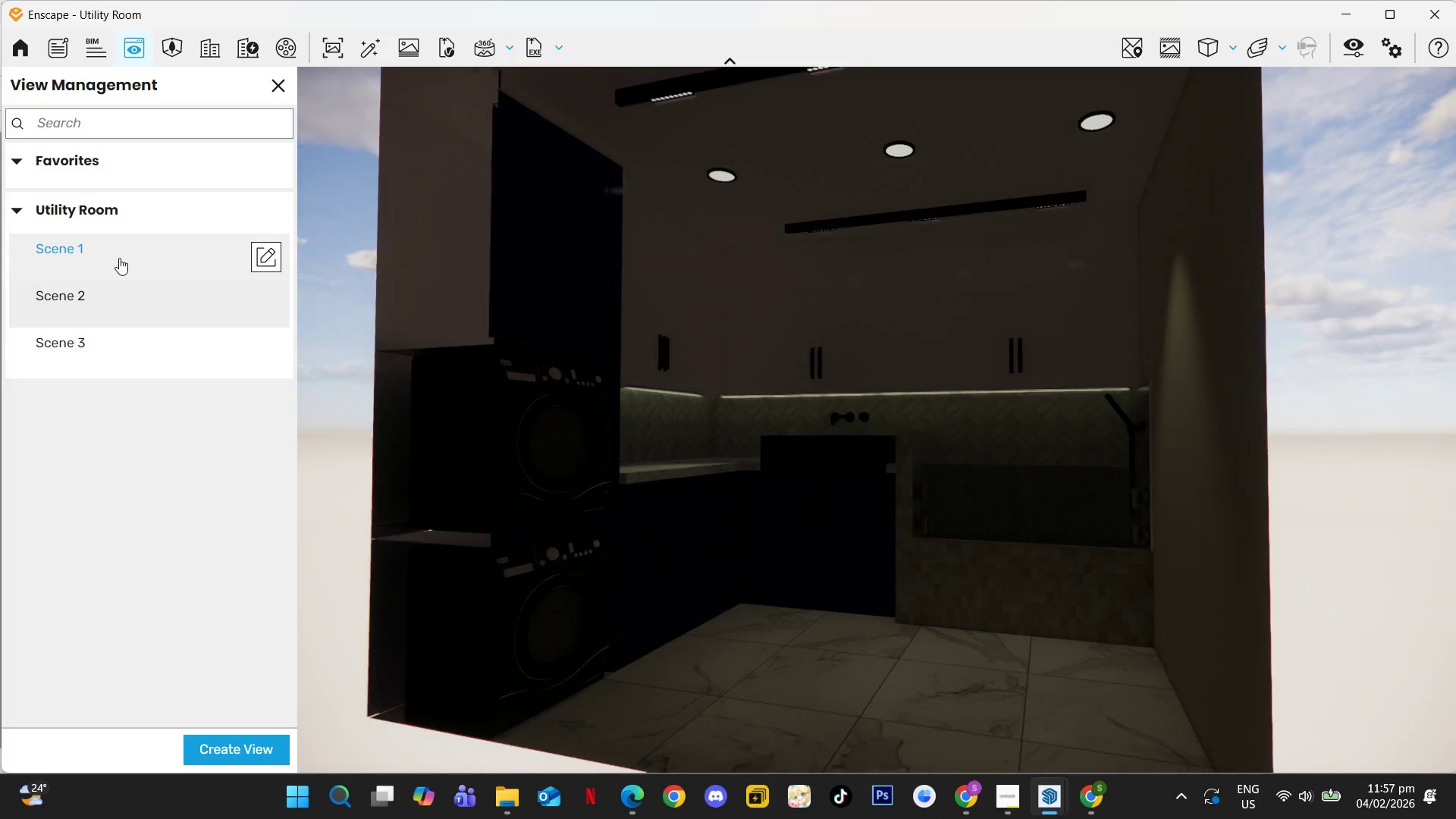 
left_click([119, 258])
 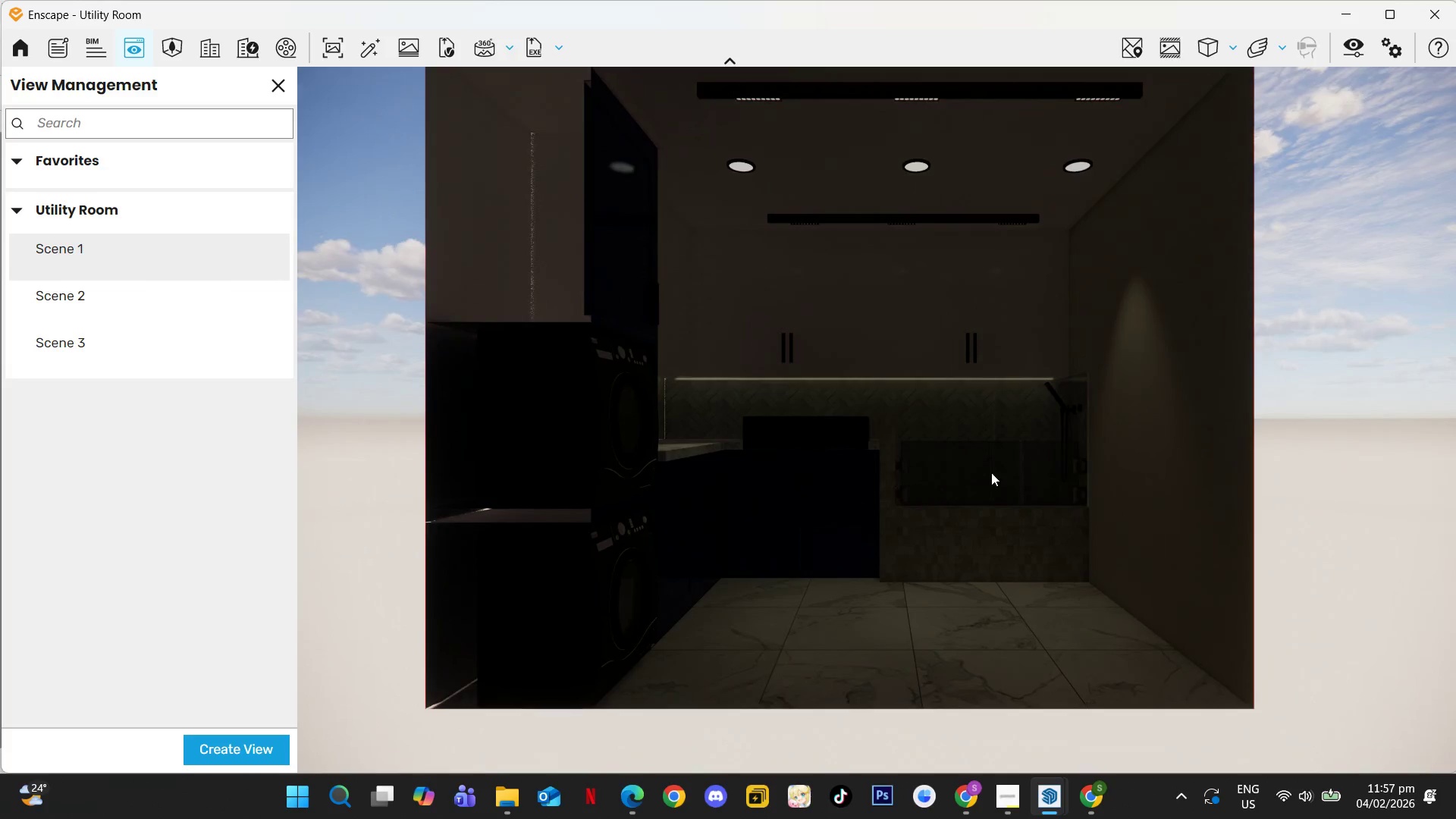 
hold_key(key=W, duration=0.52)
 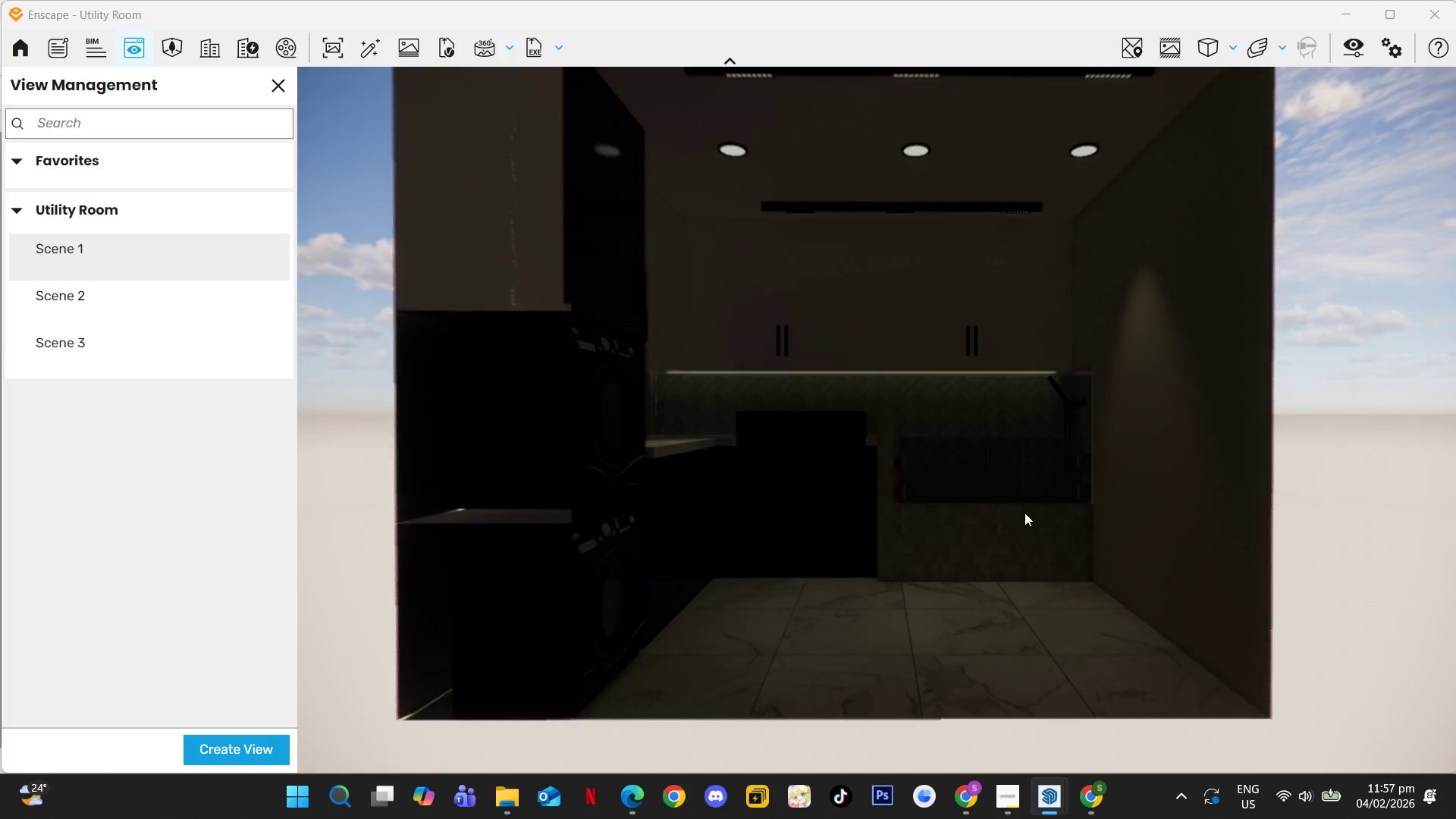 
left_click_drag(start_coordinate=[1029, 515], to_coordinate=[880, 421])
 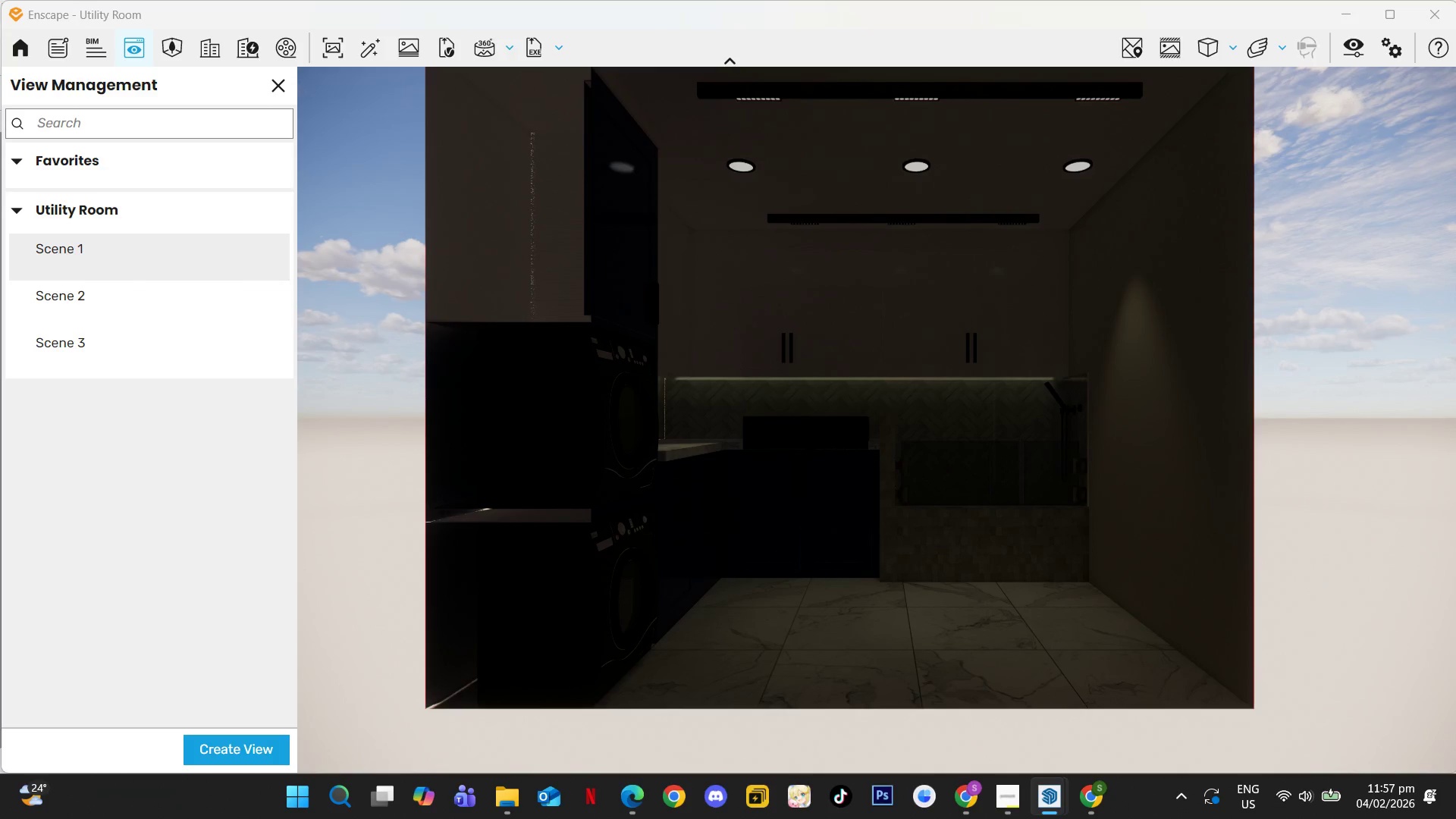 
hold_key(key=W, duration=0.8)
 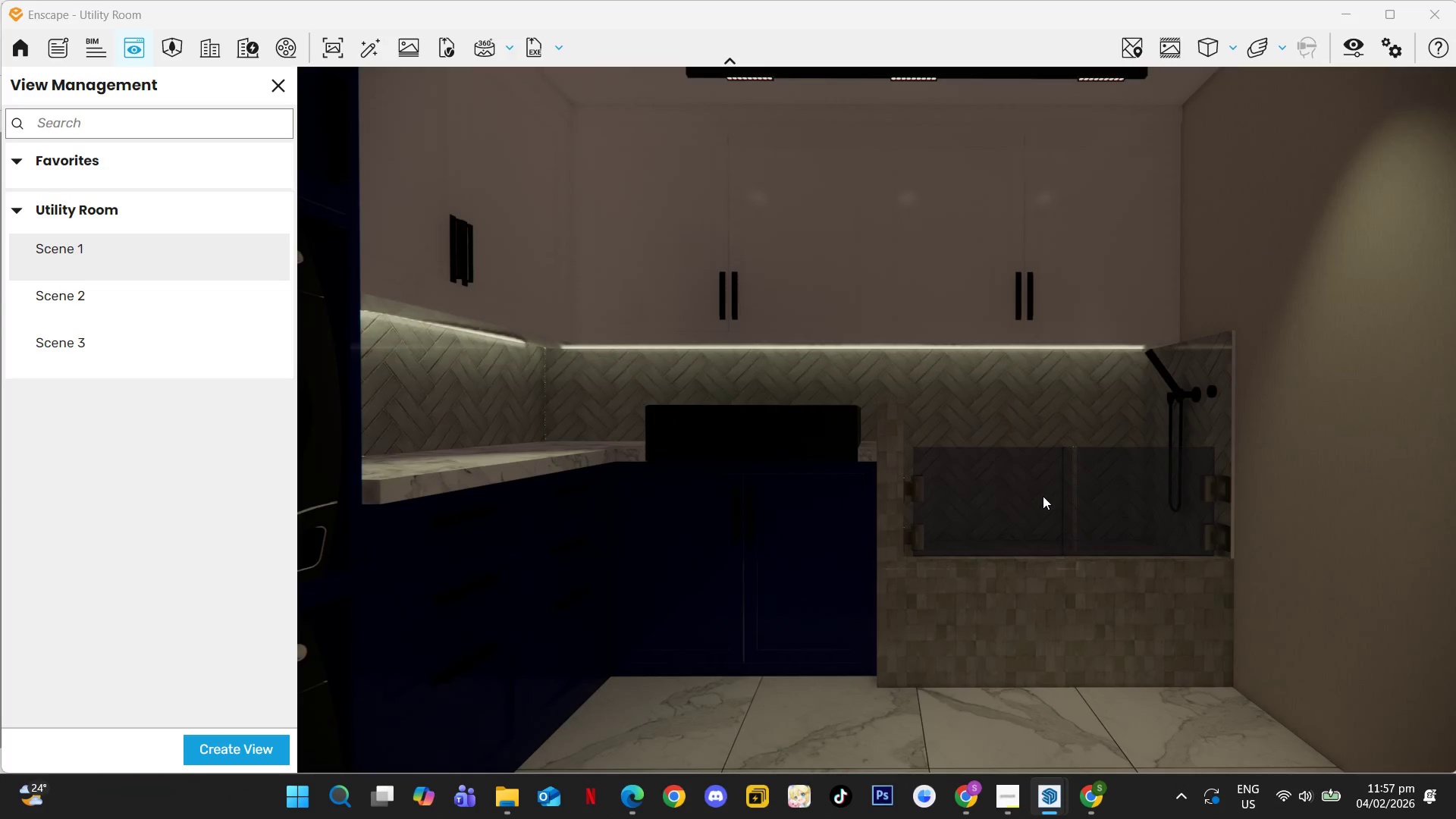 
left_click_drag(start_coordinate=[1042, 485], to_coordinate=[877, 406])
 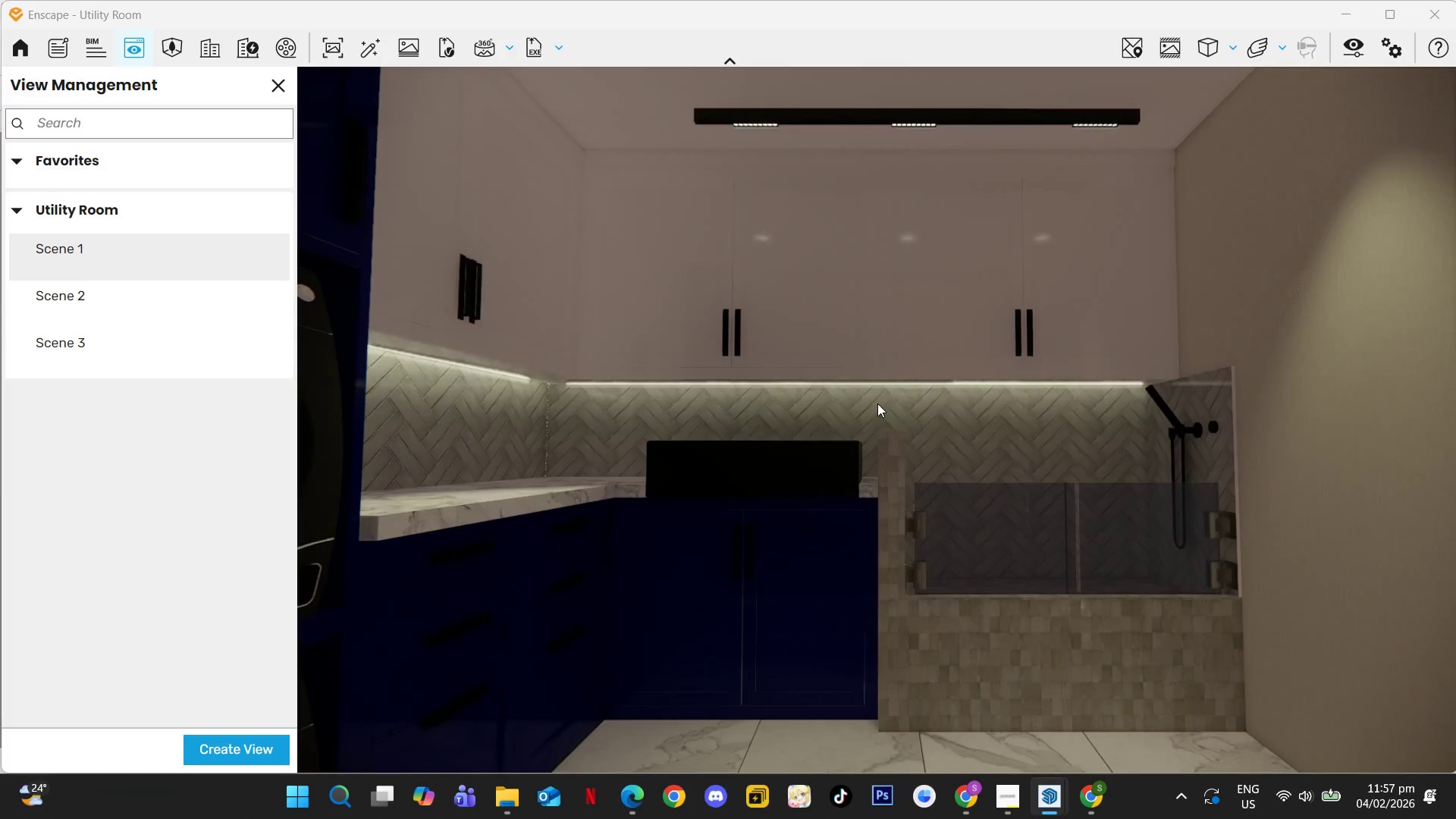 
key(D)
 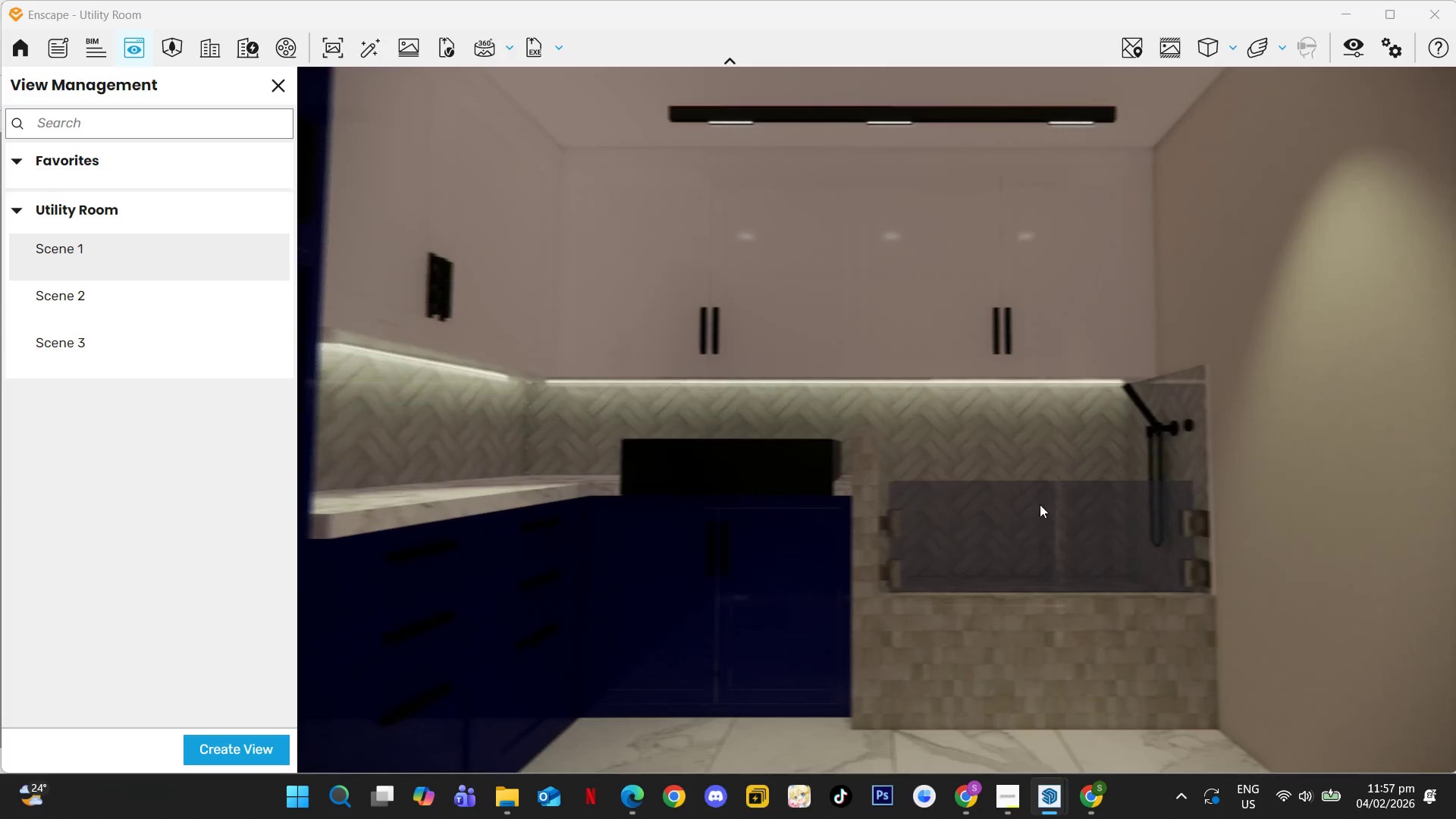 
left_click_drag(start_coordinate=[1026, 519], to_coordinate=[808, 435])
 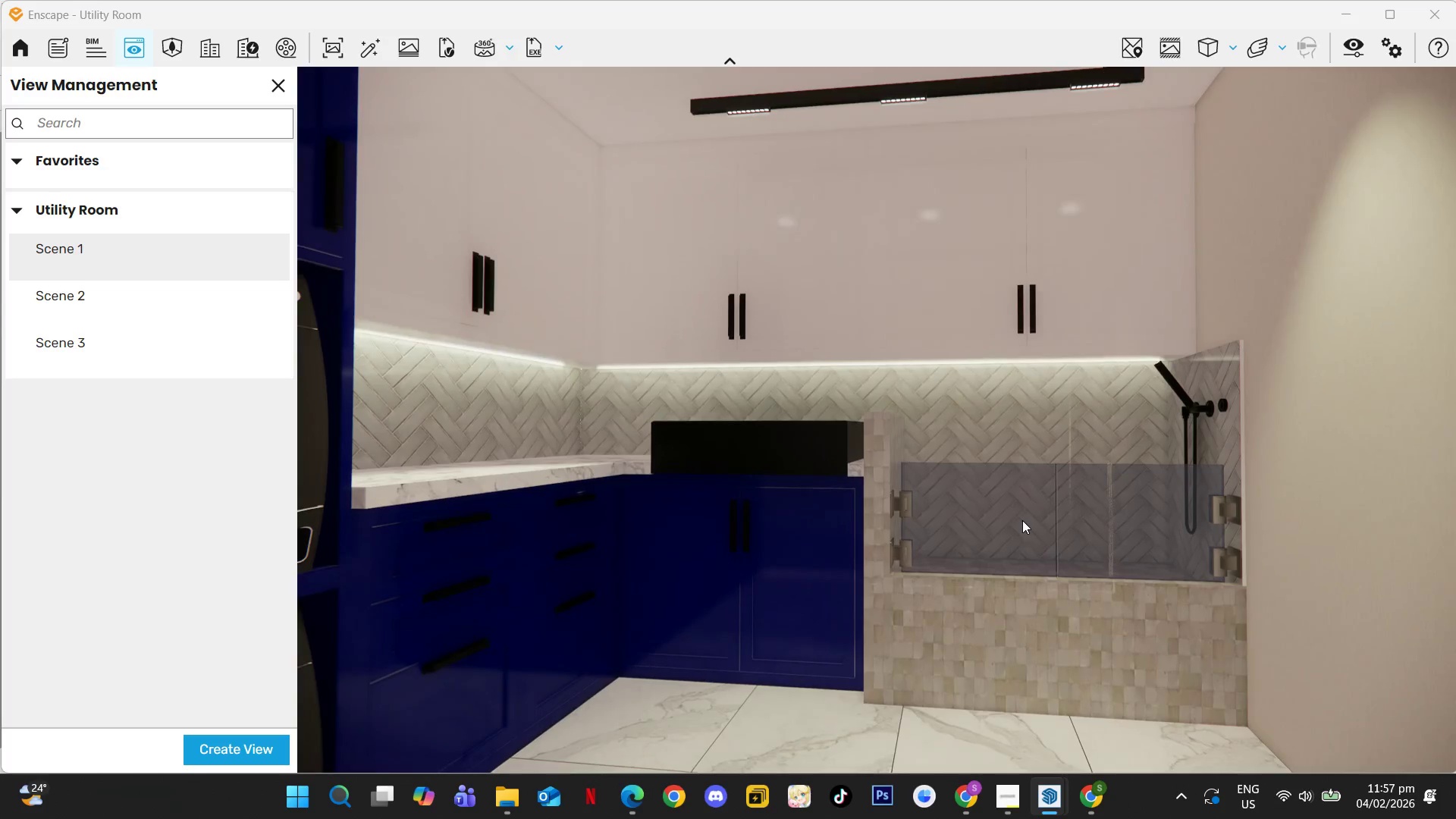 
key(W)
 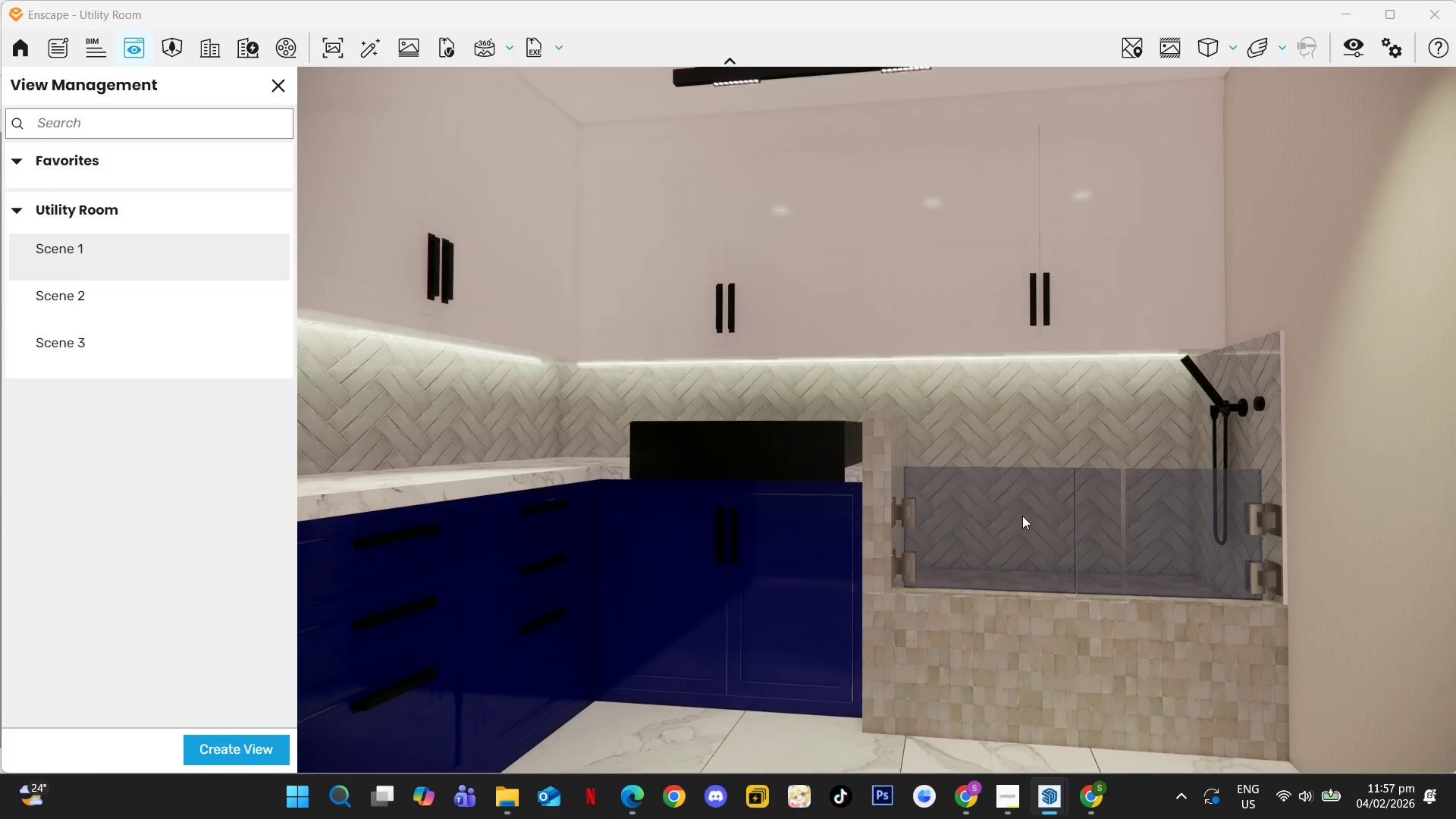 
left_click_drag(start_coordinate=[1022, 516], to_coordinate=[875, 416])
 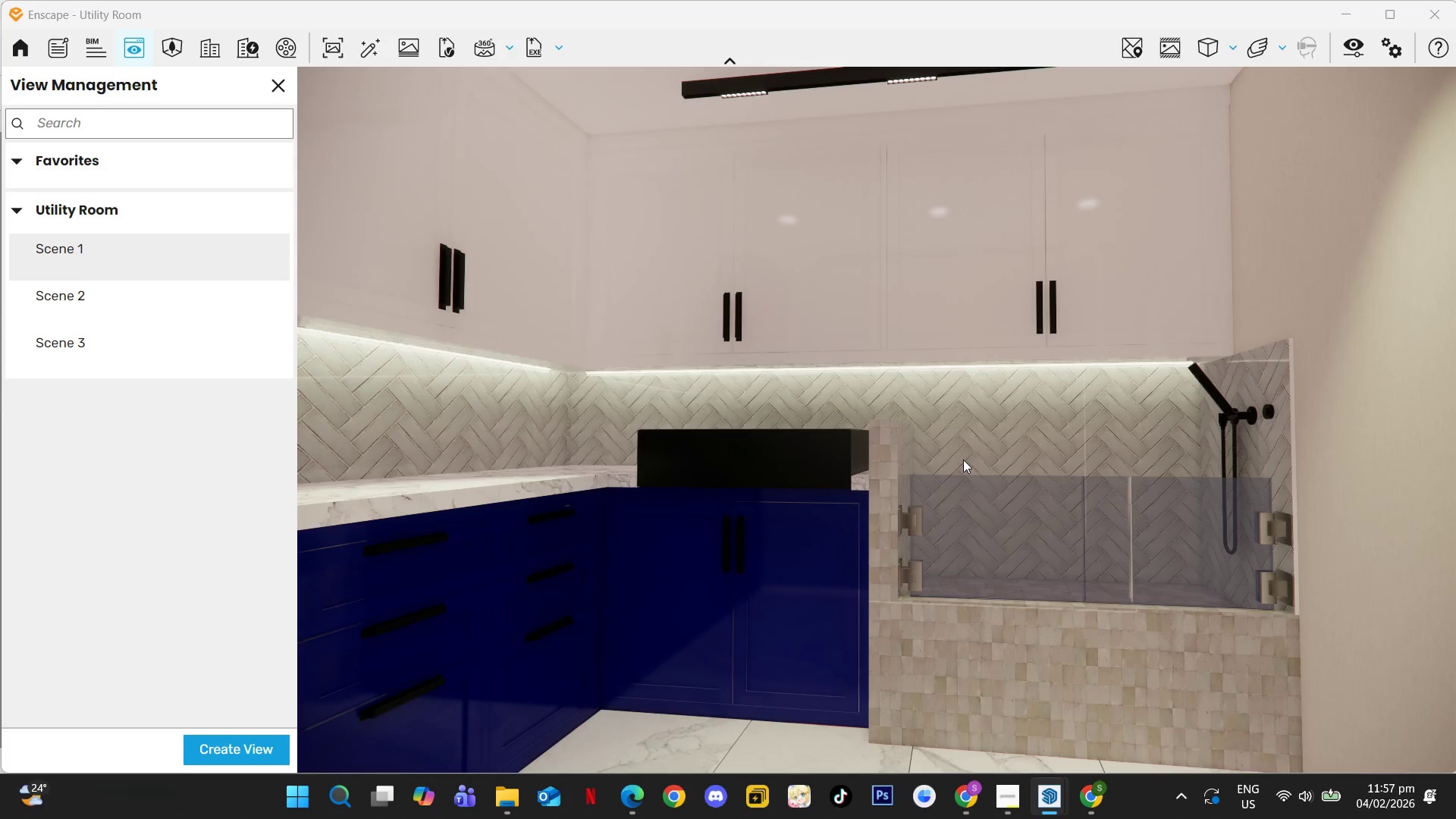 
mouse_move([387, 71])
 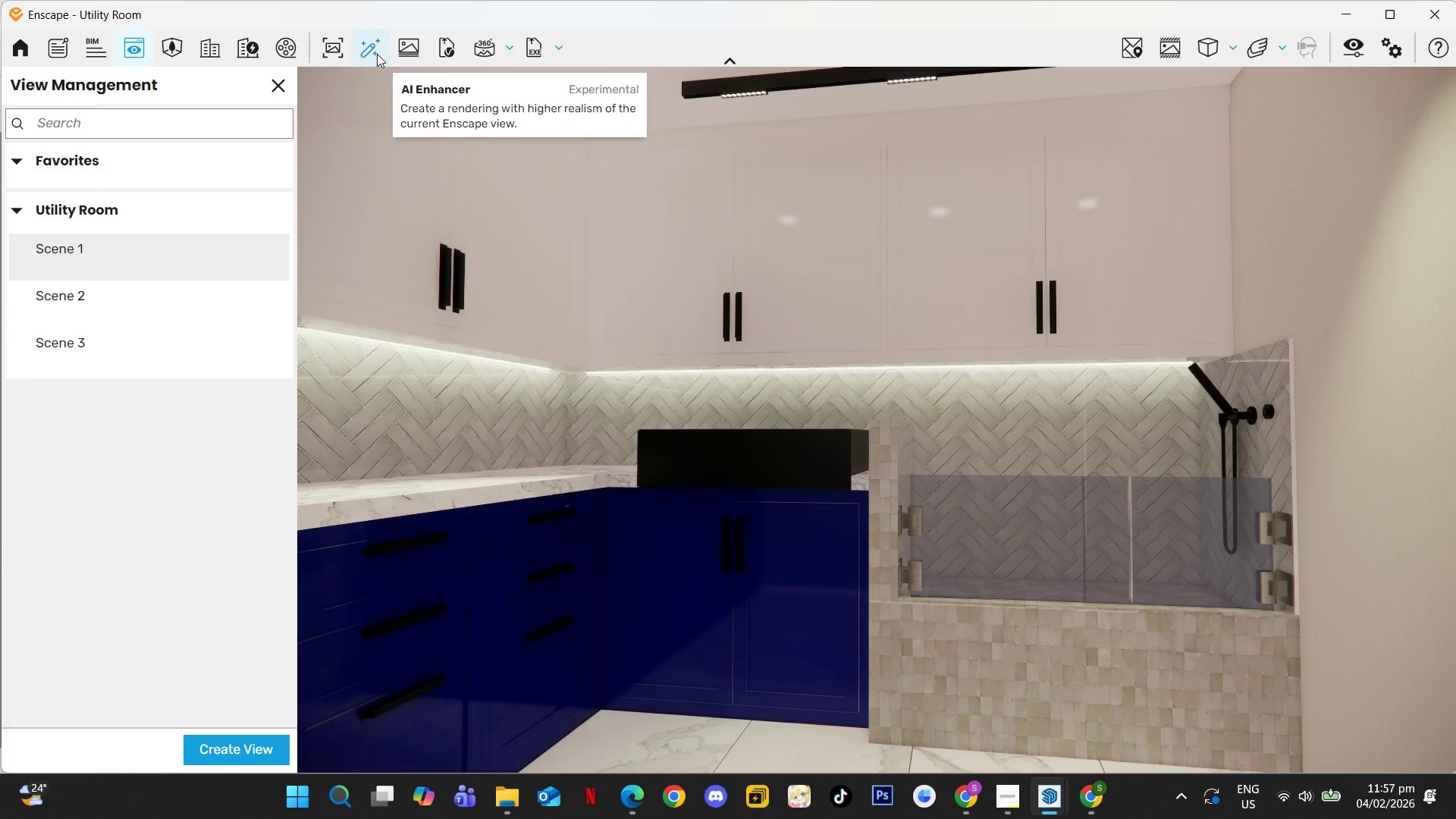 
left_click([377, 54])
 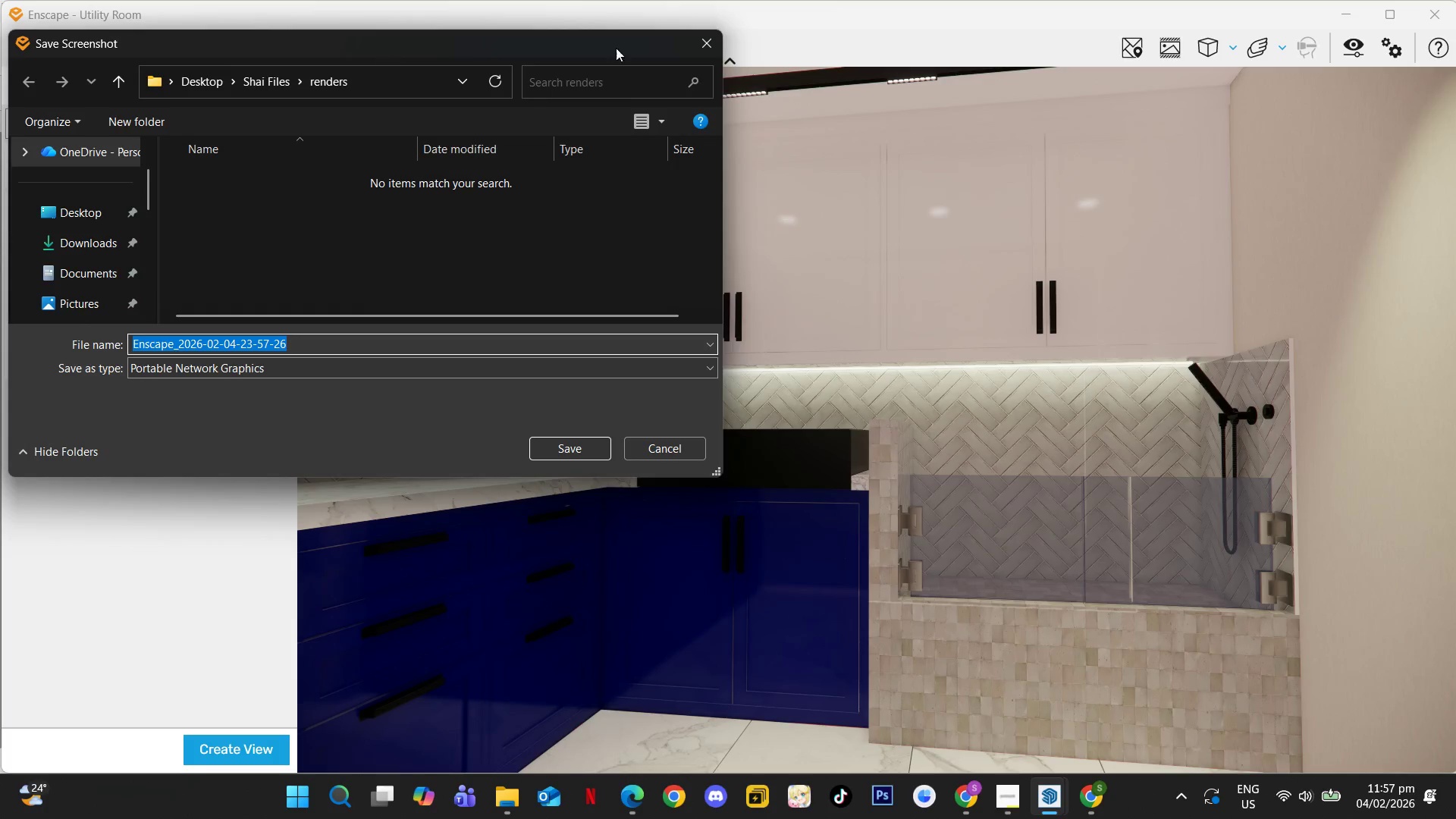 
left_click([698, 45])
 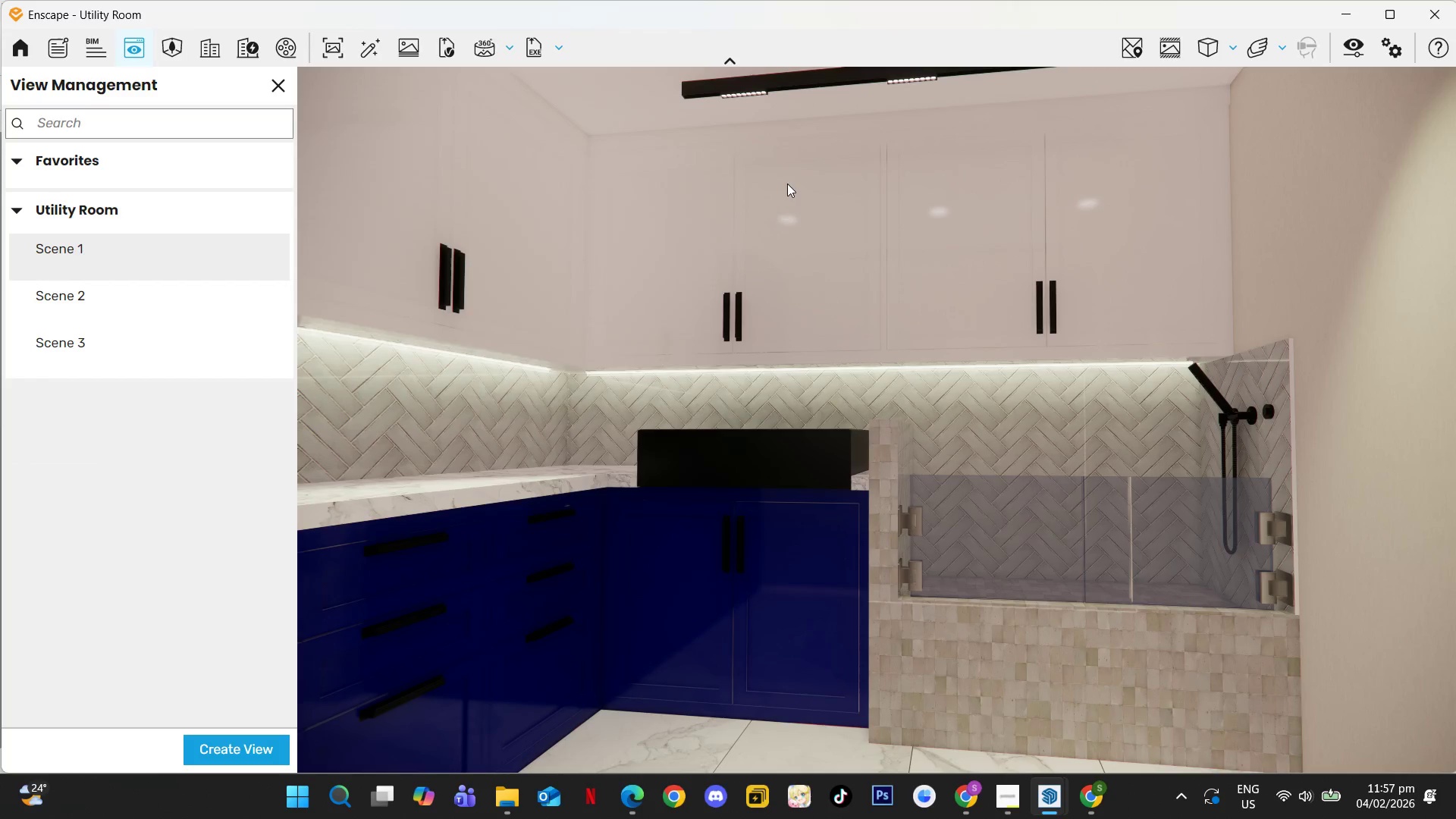 
left_click_drag(start_coordinate=[824, 218], to_coordinate=[927, 425])
 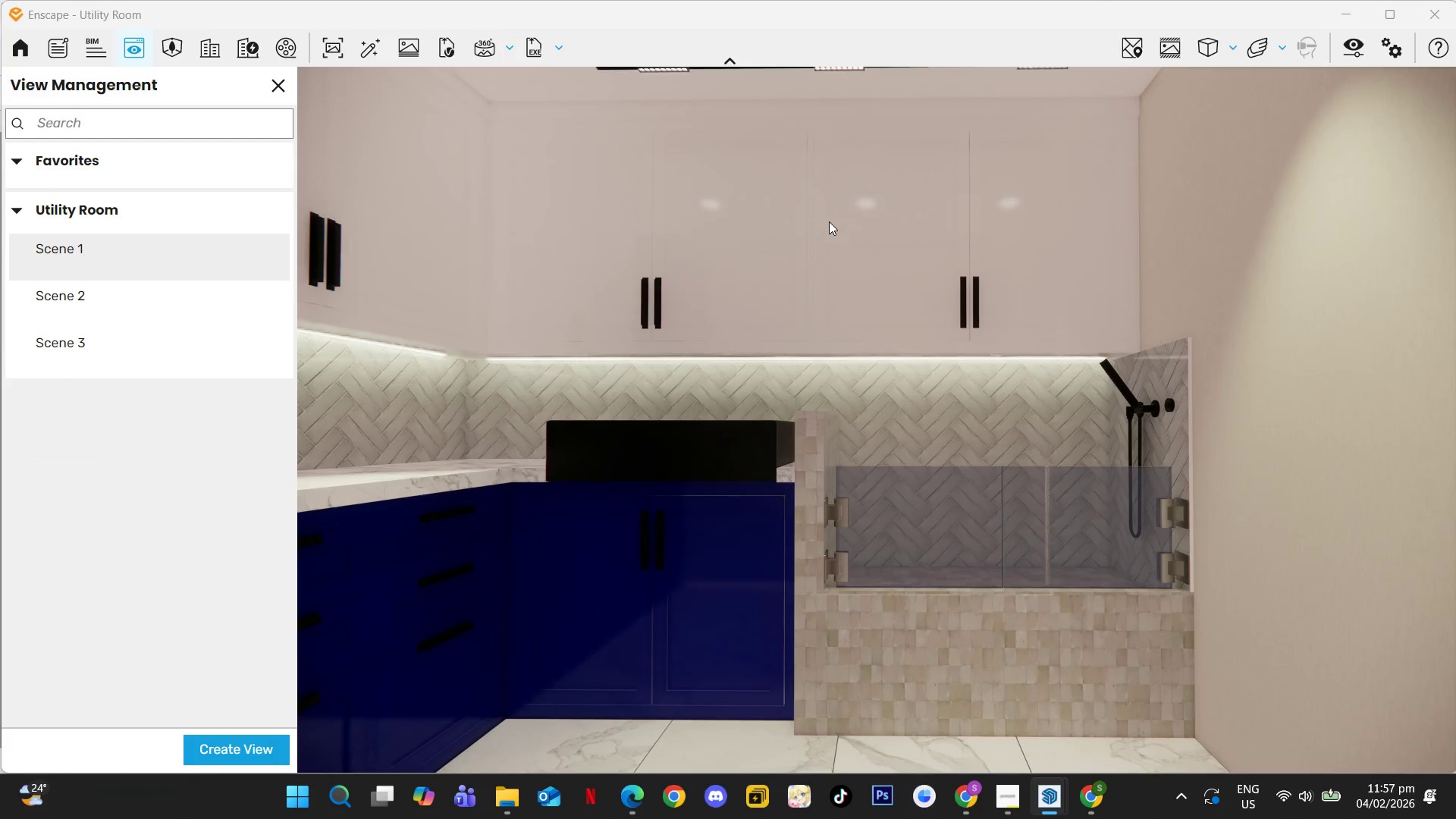 
type(aa)
 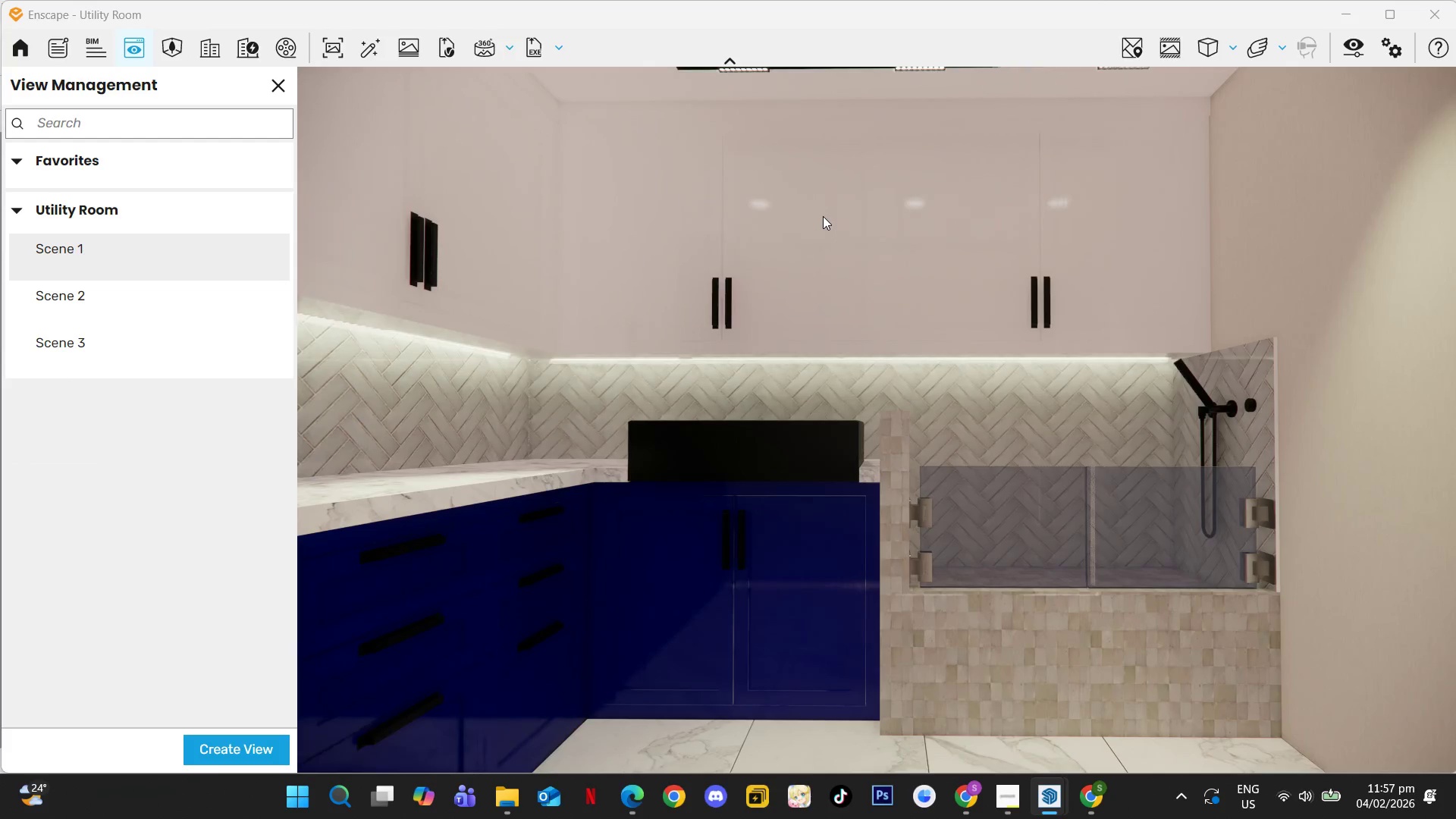 
left_click_drag(start_coordinate=[826, 216], to_coordinate=[880, 421])
 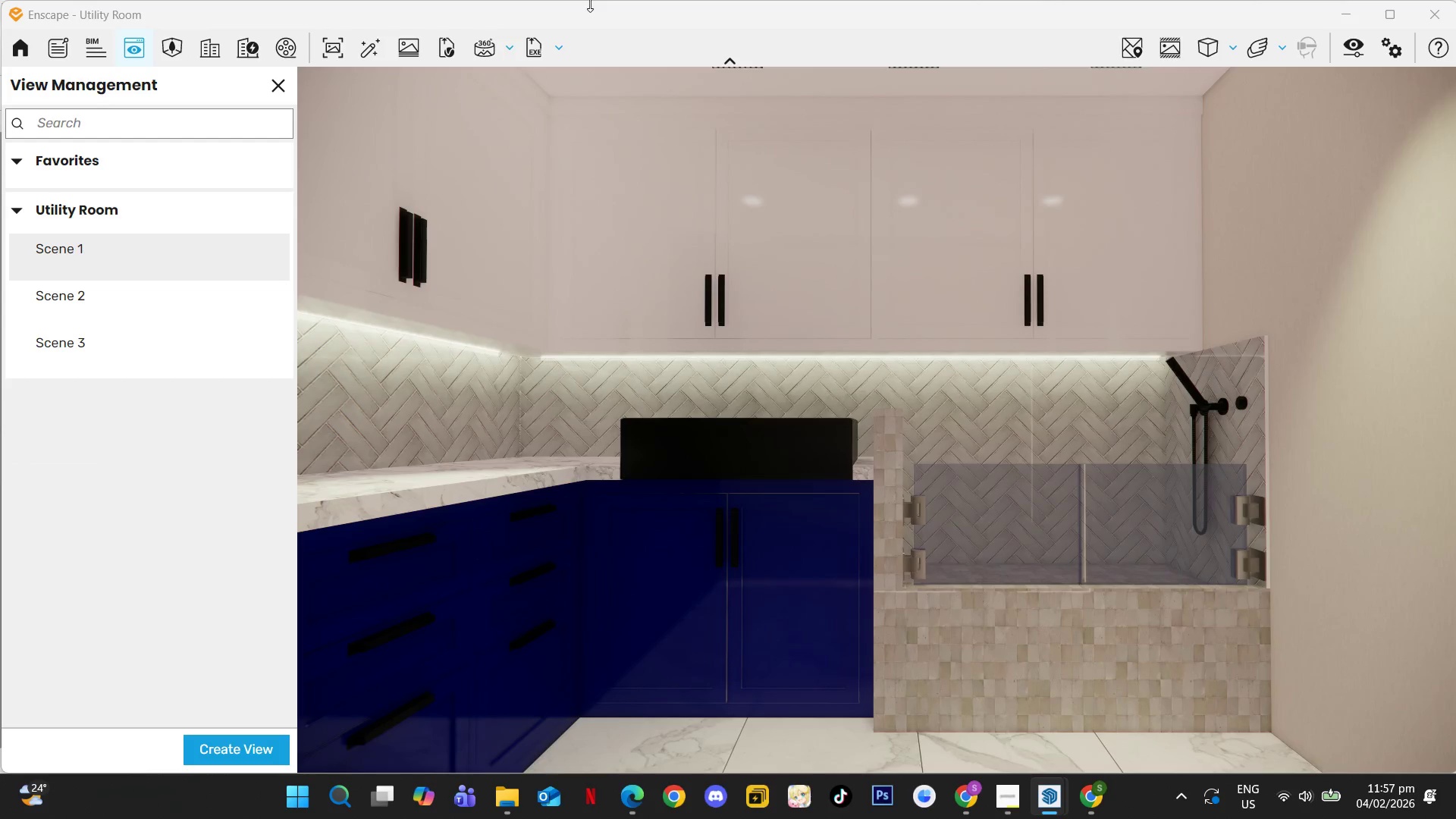 
left_click_drag(start_coordinate=[715, 133], to_coordinate=[901, 413])
 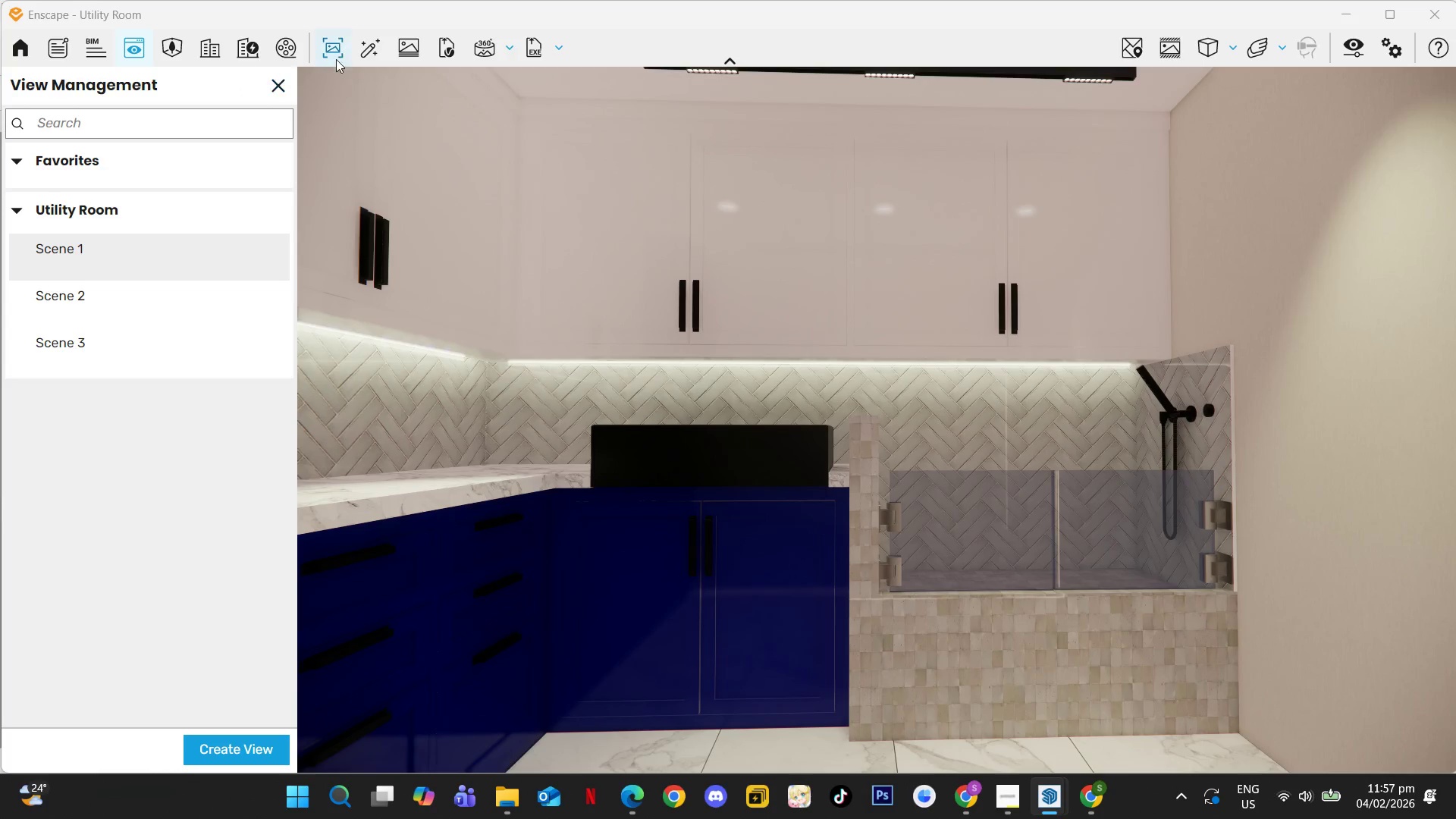 
left_click([369, 51])
 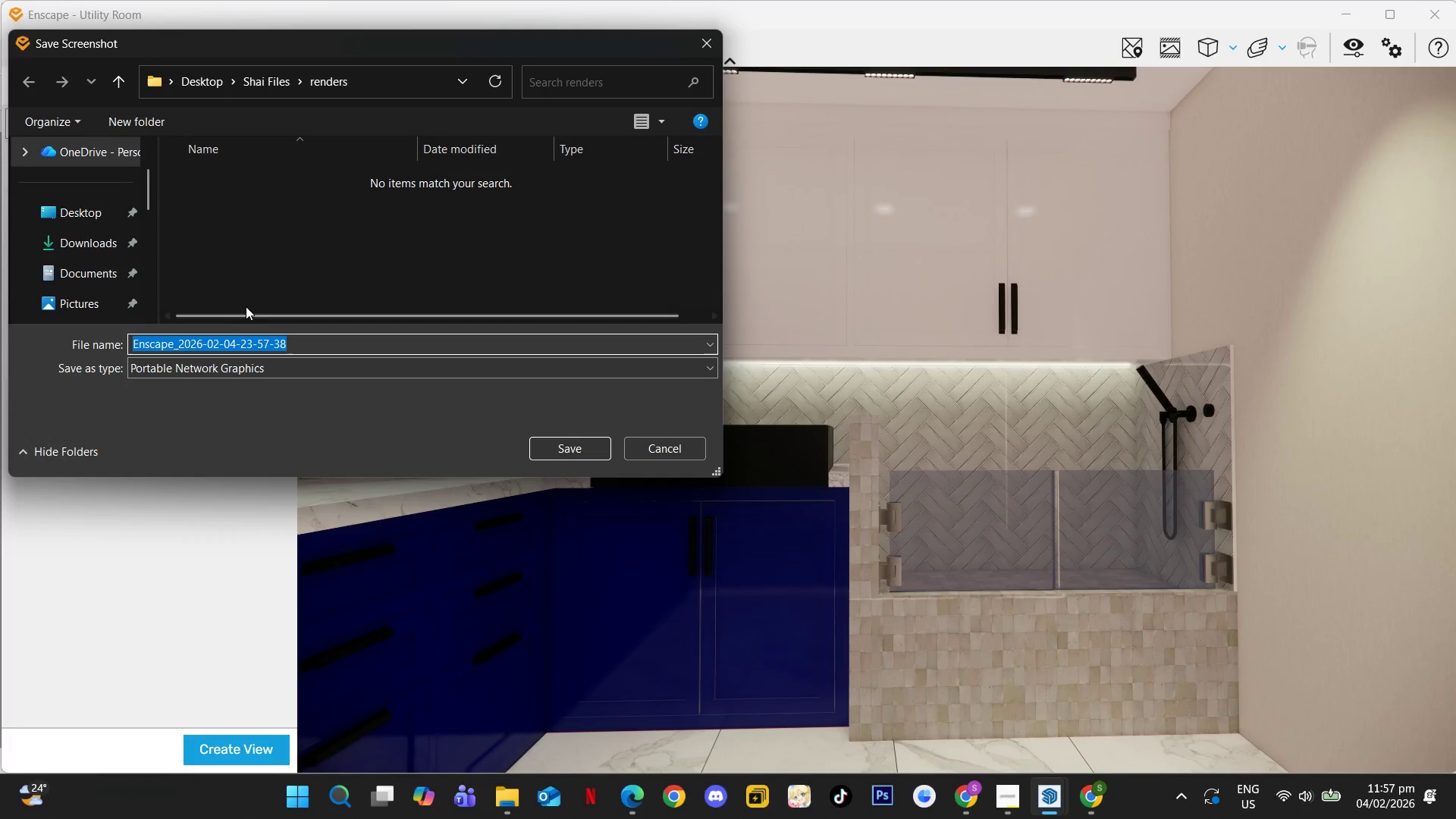 
key(1)
 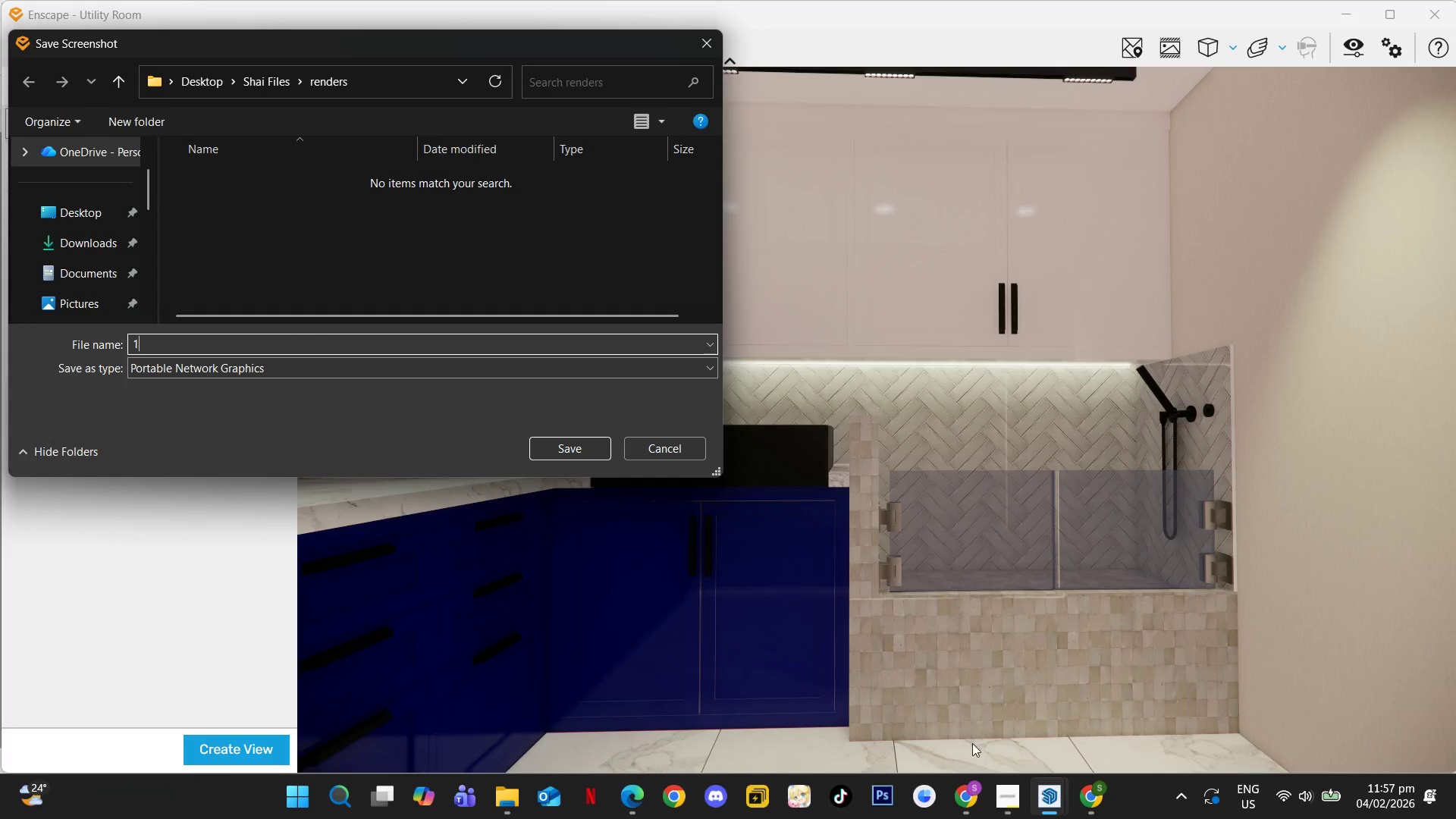 
left_click([969, 810])
 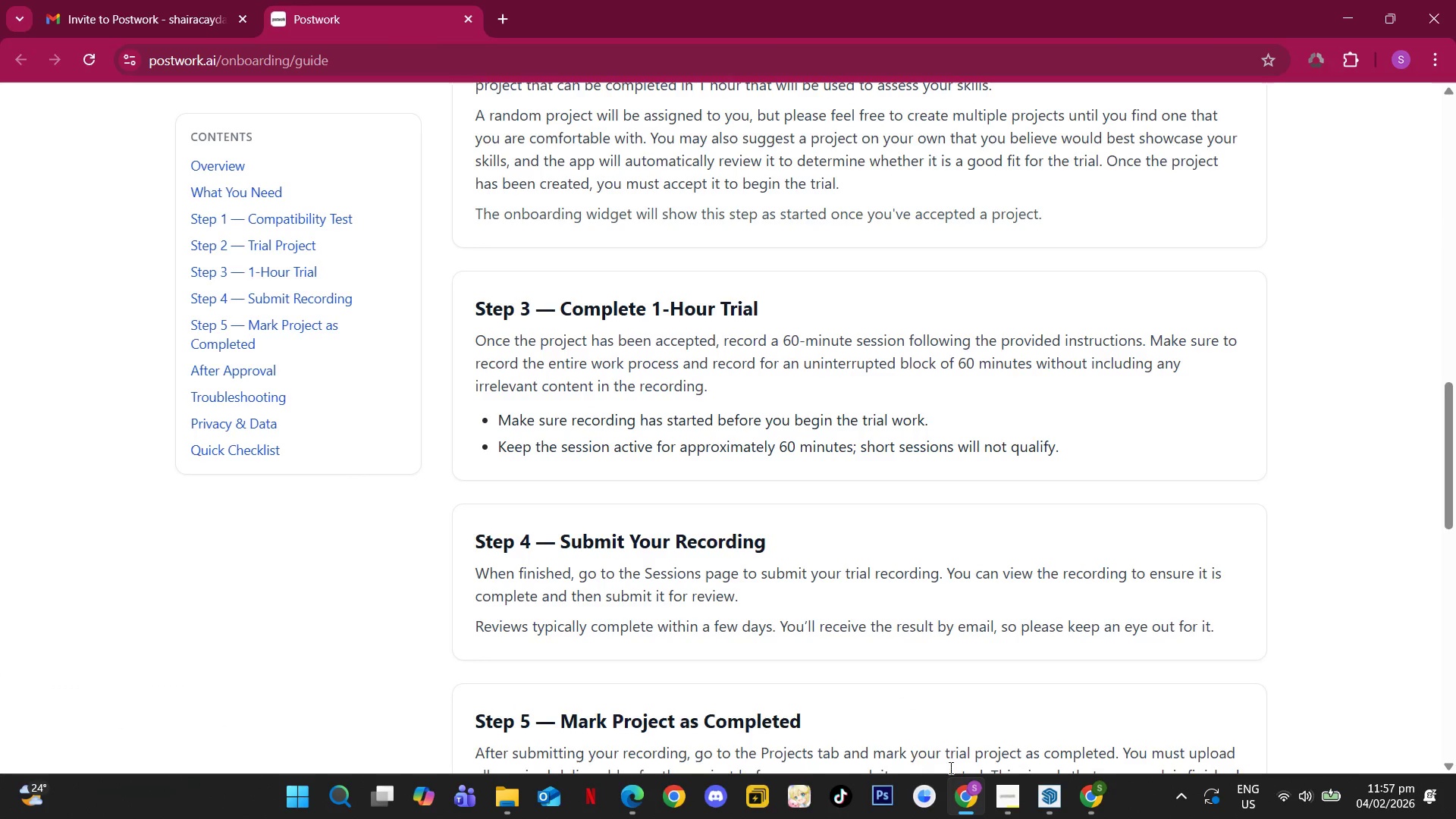 
left_click([1015, 795])